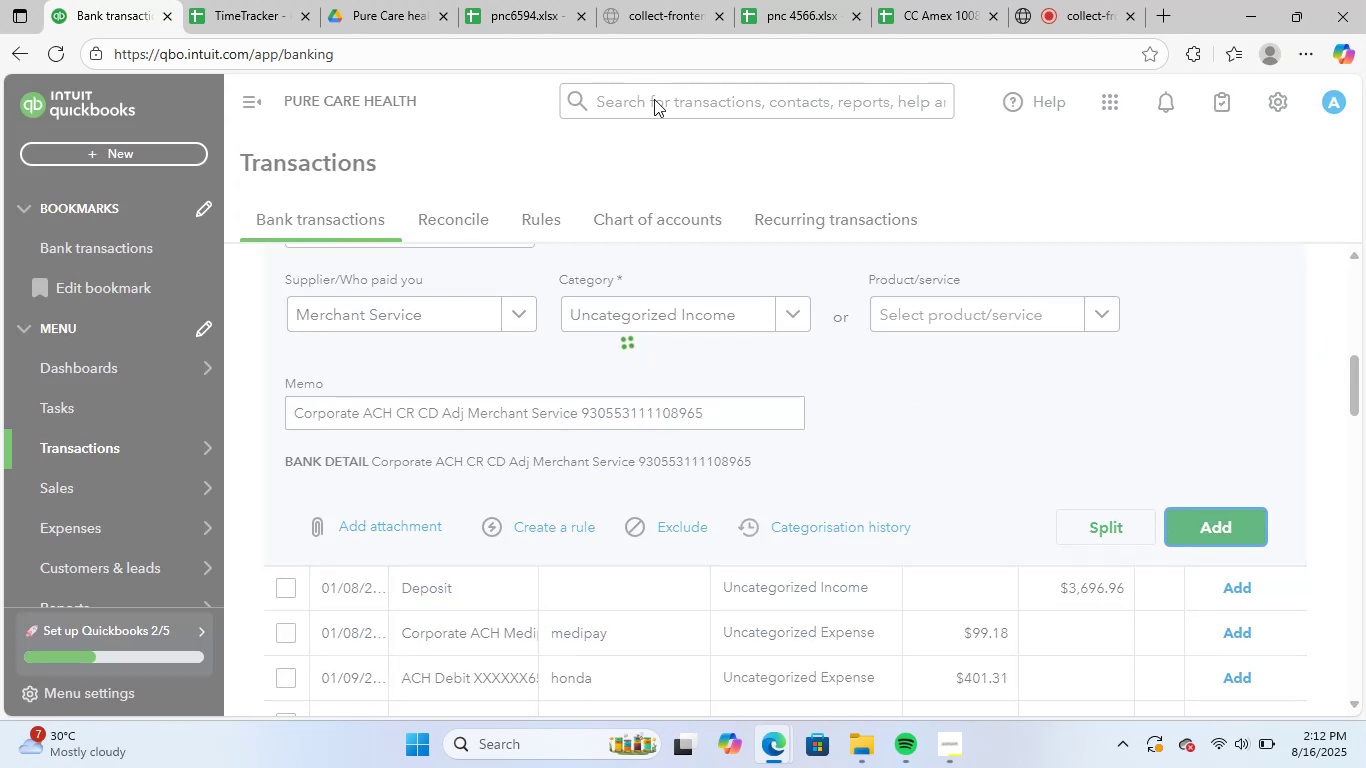 
wait(6.23)
 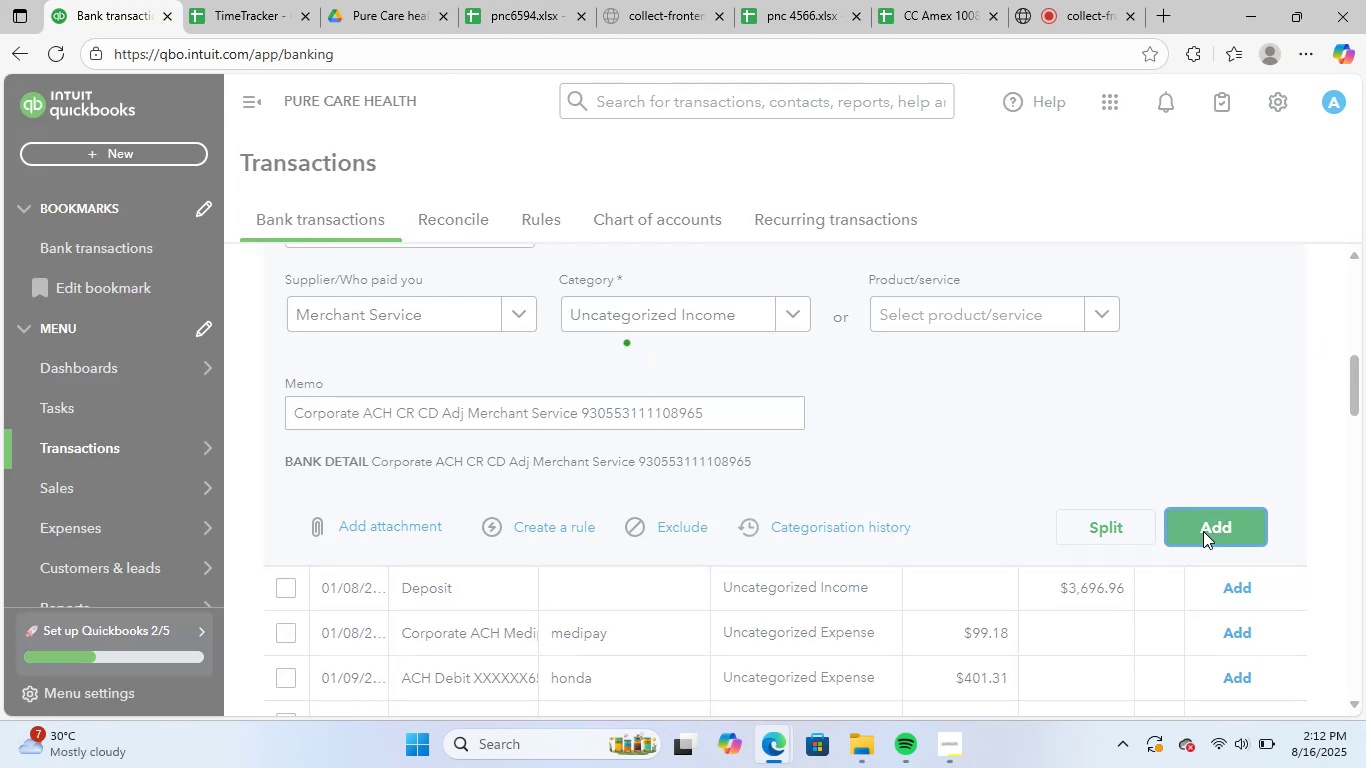 
scroll: coordinate [680, 352], scroll_direction: up, amount: 3.0
 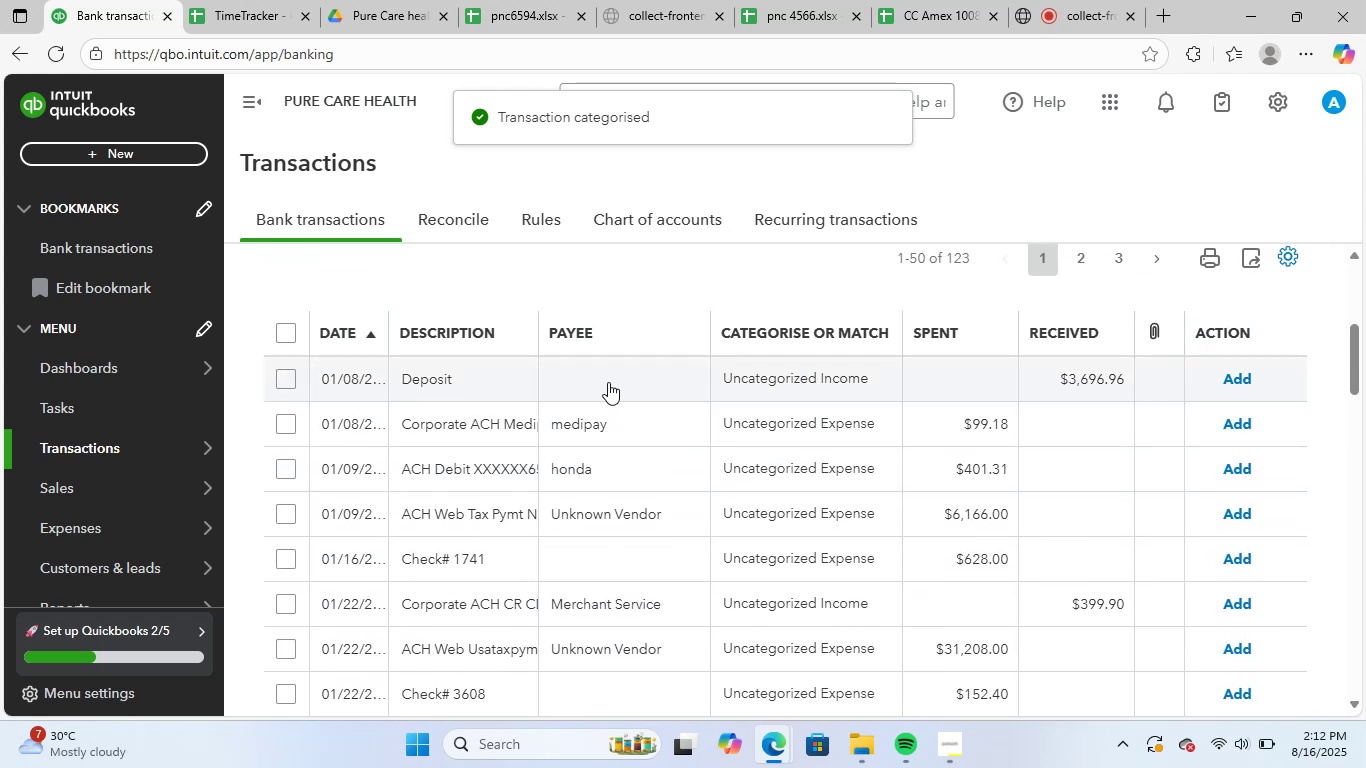 
left_click([608, 381])
 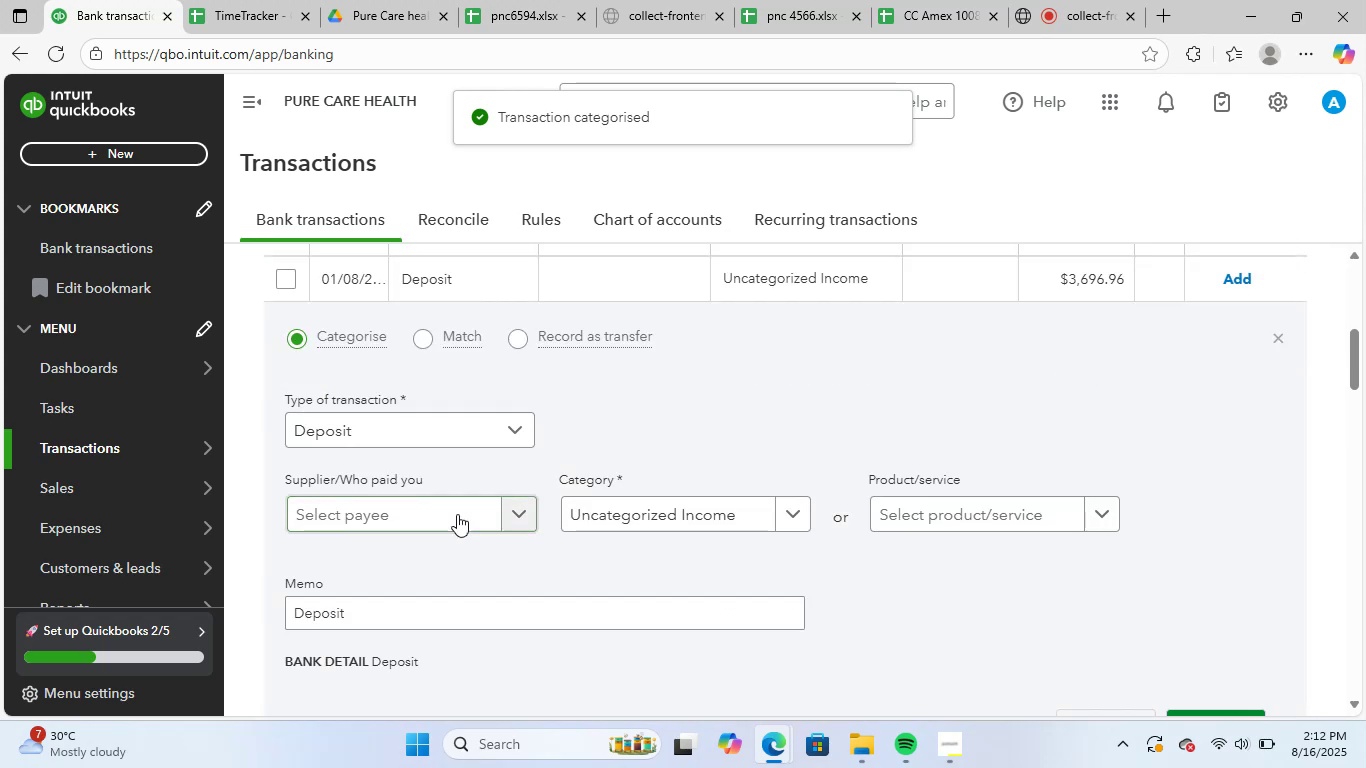 
left_click([416, 515])
 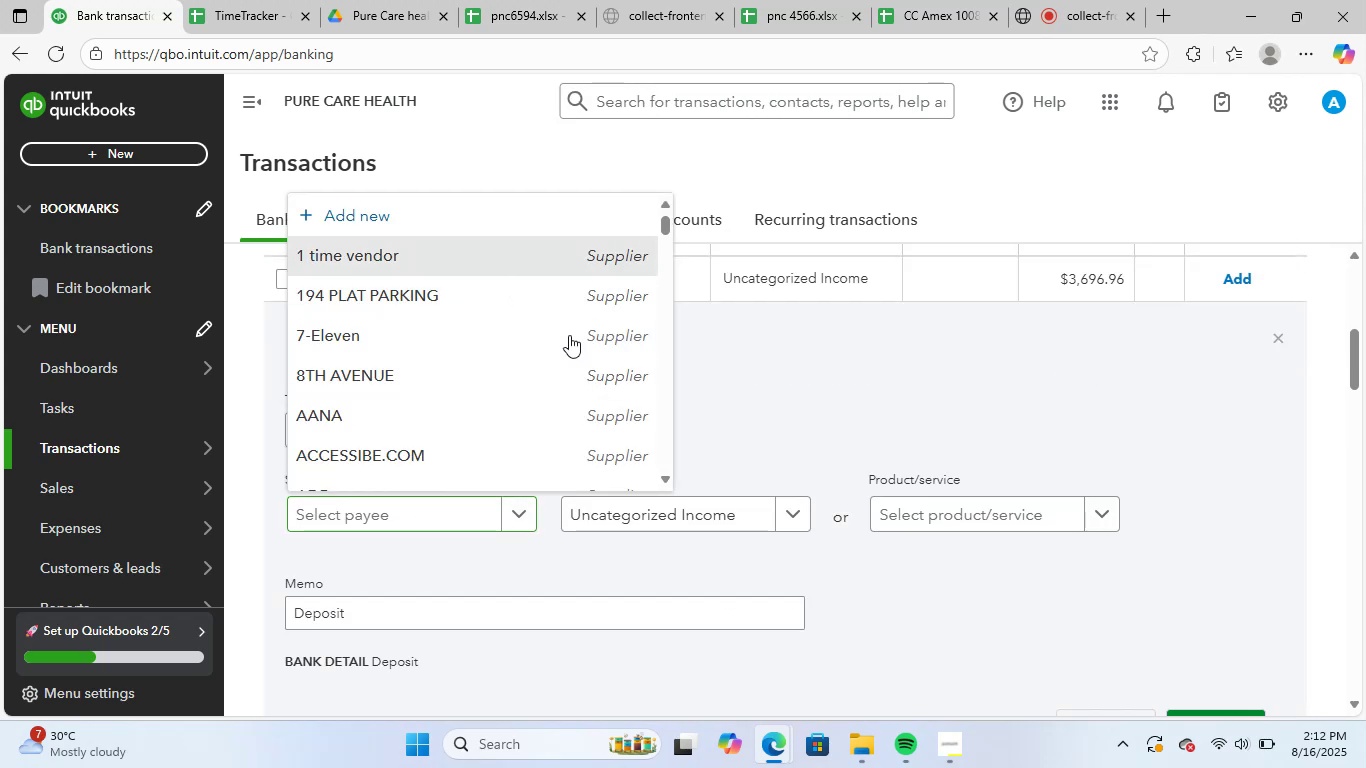 
scroll: coordinate [1027, 578], scroll_direction: down, amount: 2.0
 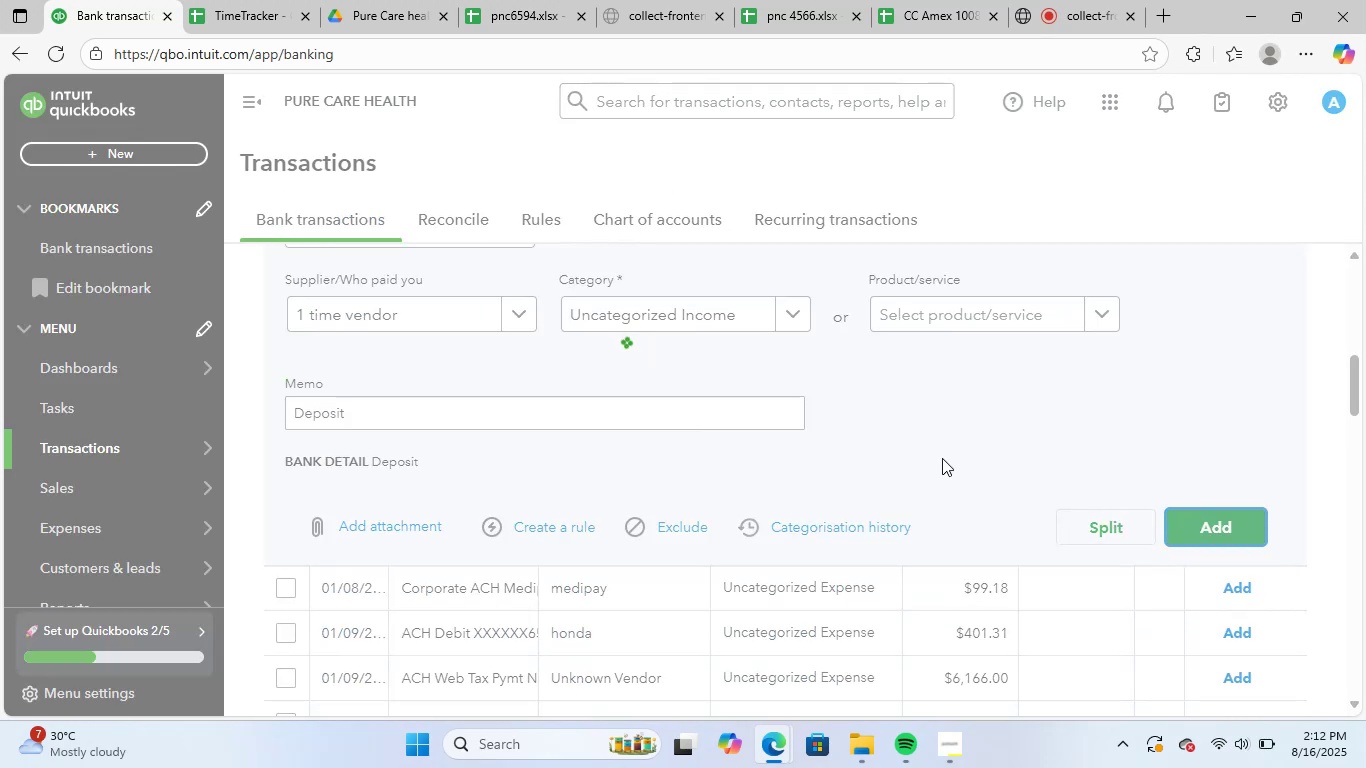 
scroll: coordinate [927, 482], scroll_direction: up, amount: 6.0
 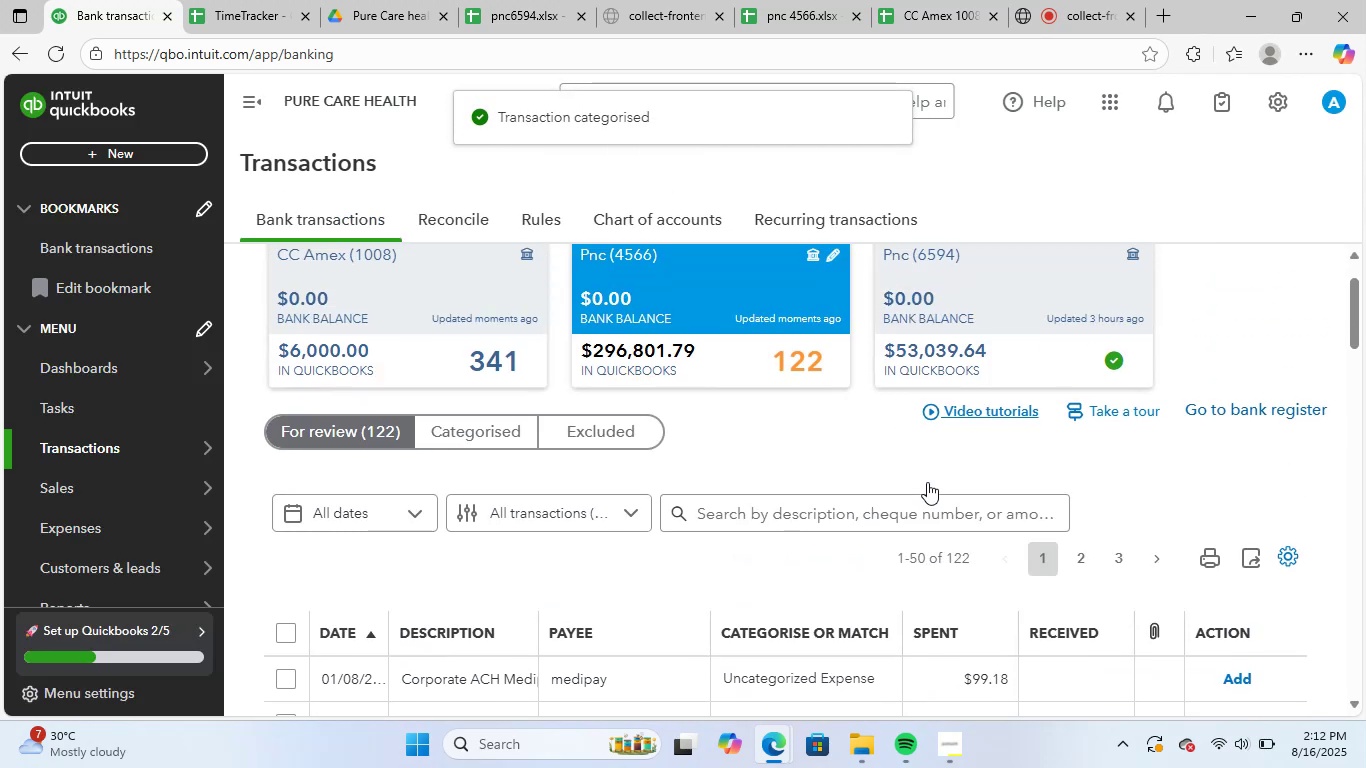 
scroll: coordinate [926, 485], scroll_direction: down, amount: 3.0
 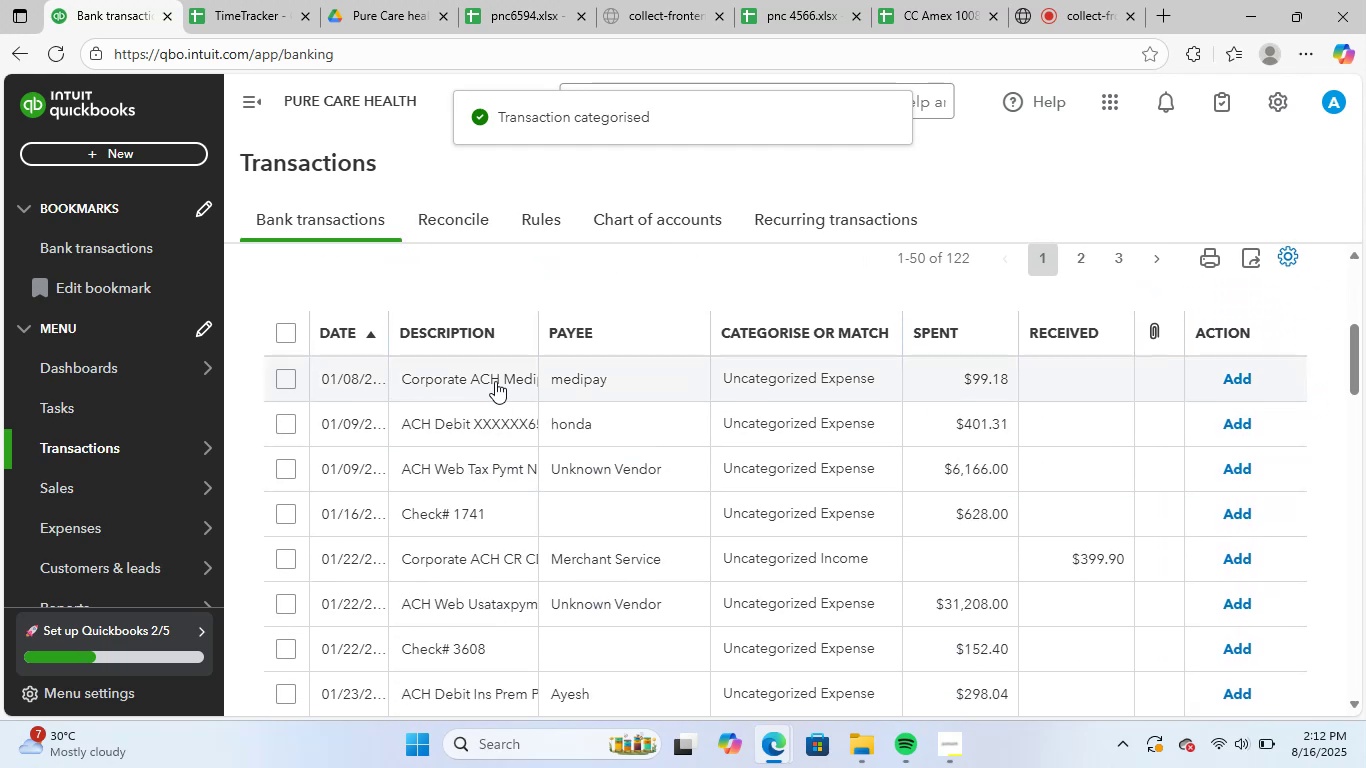 
left_click([480, 372])
 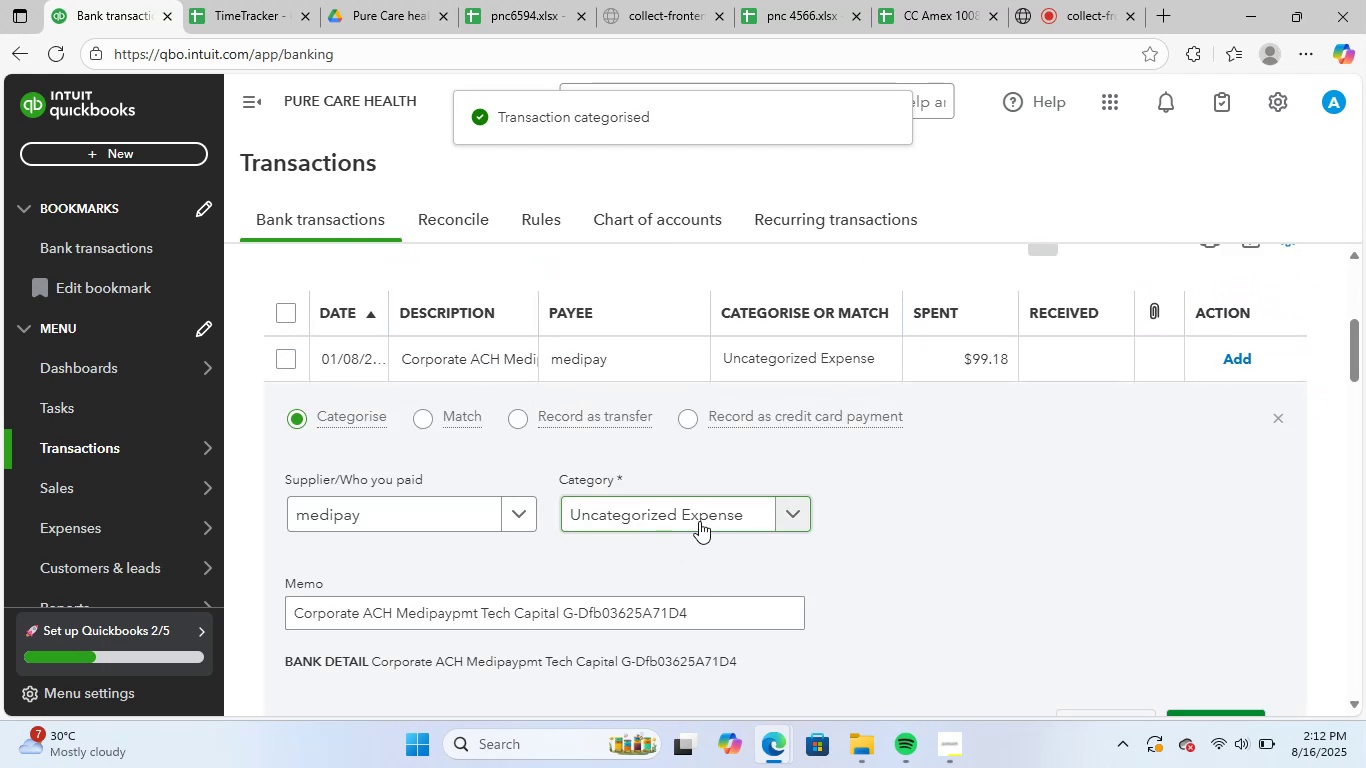 
left_click([700, 518])
 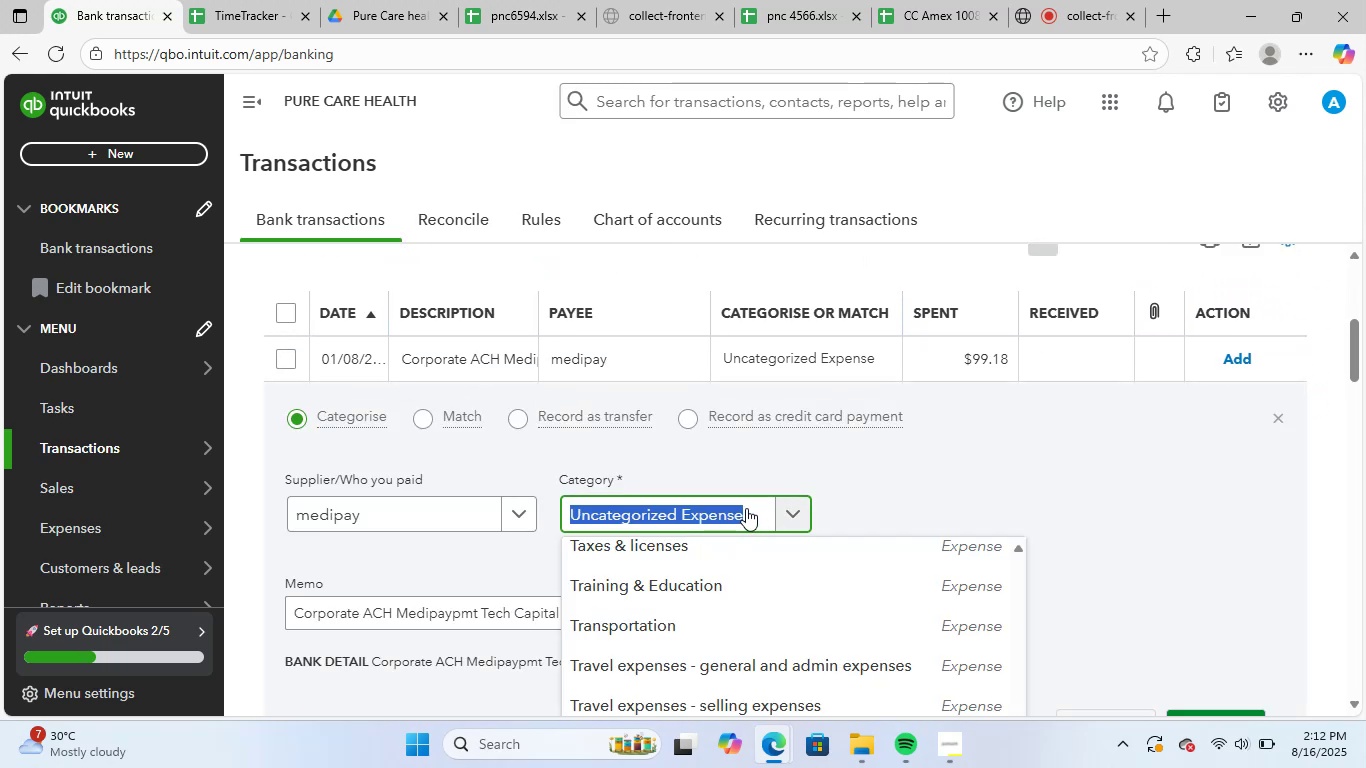 
type(med)
 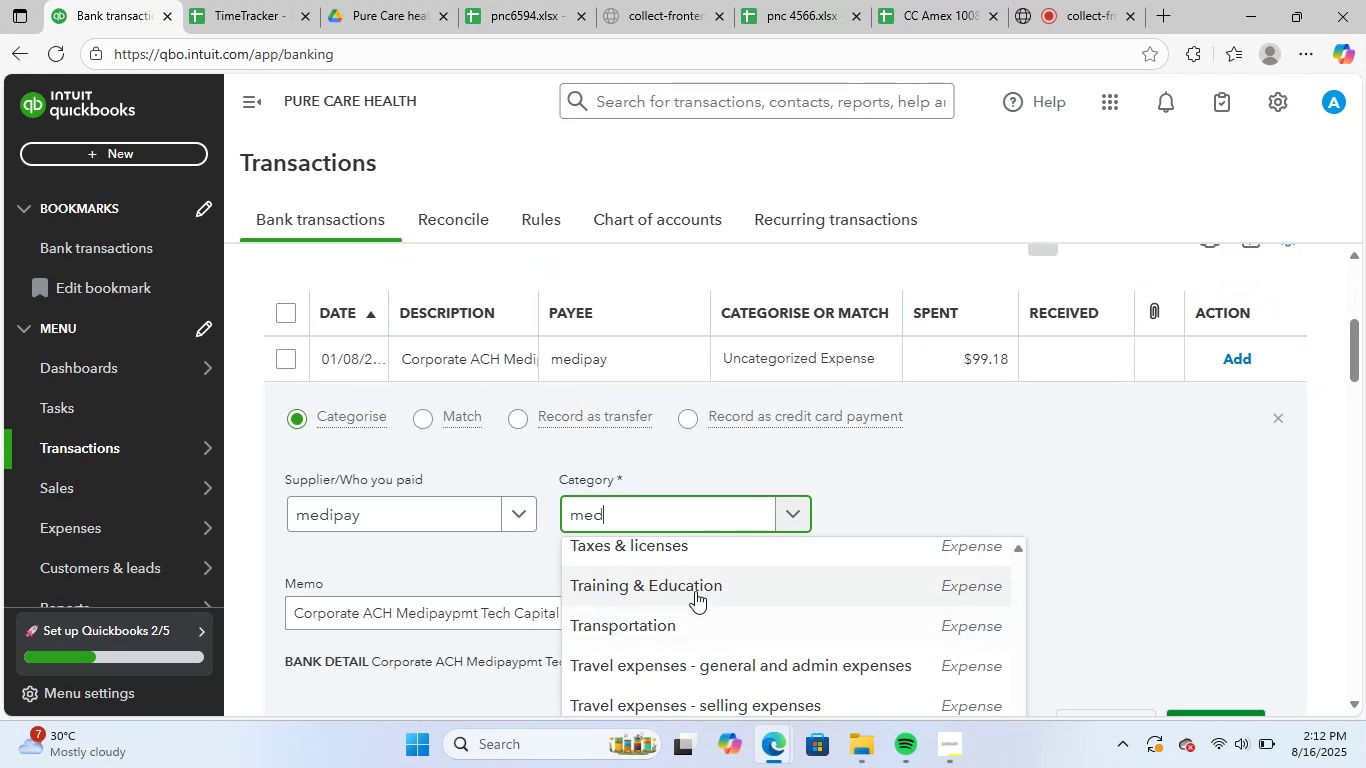 
scroll: coordinate [1163, 574], scroll_direction: down, amount: 1.0
 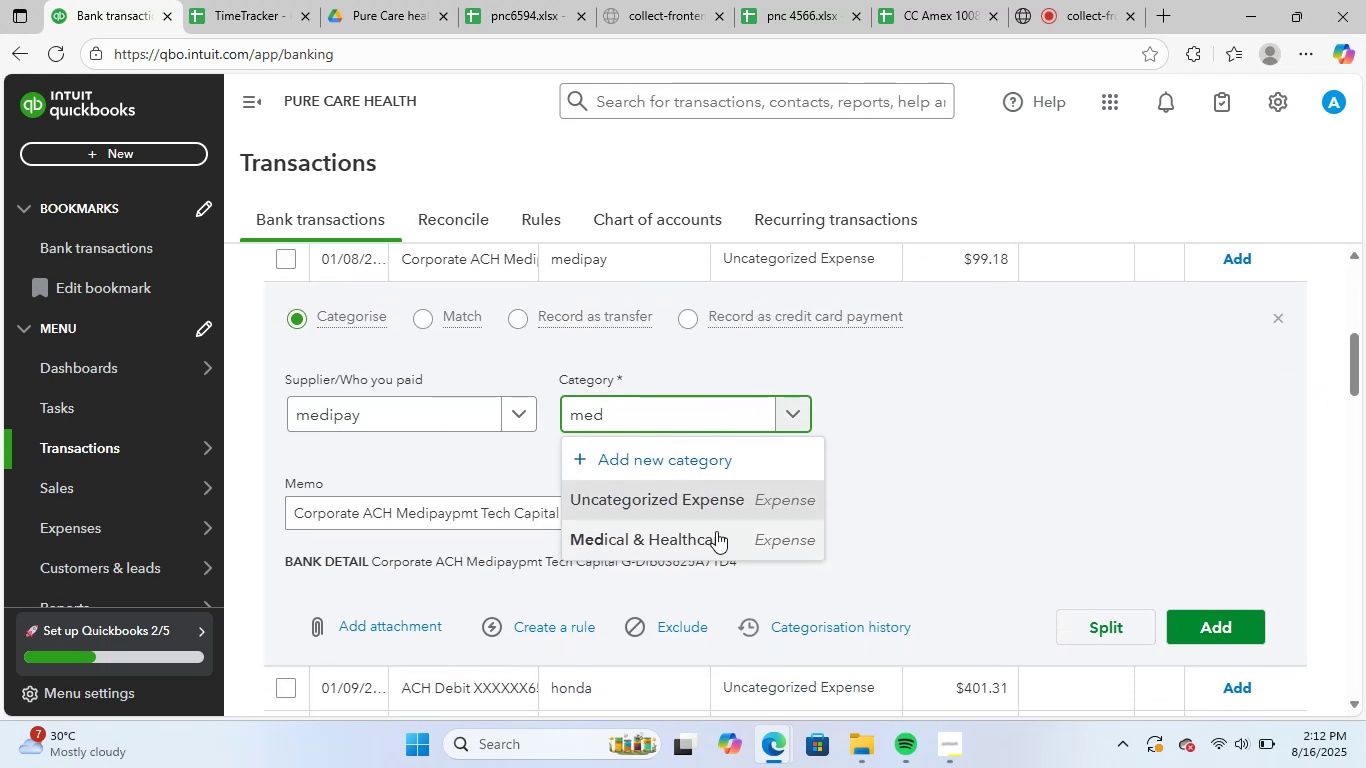 
left_click([715, 530])
 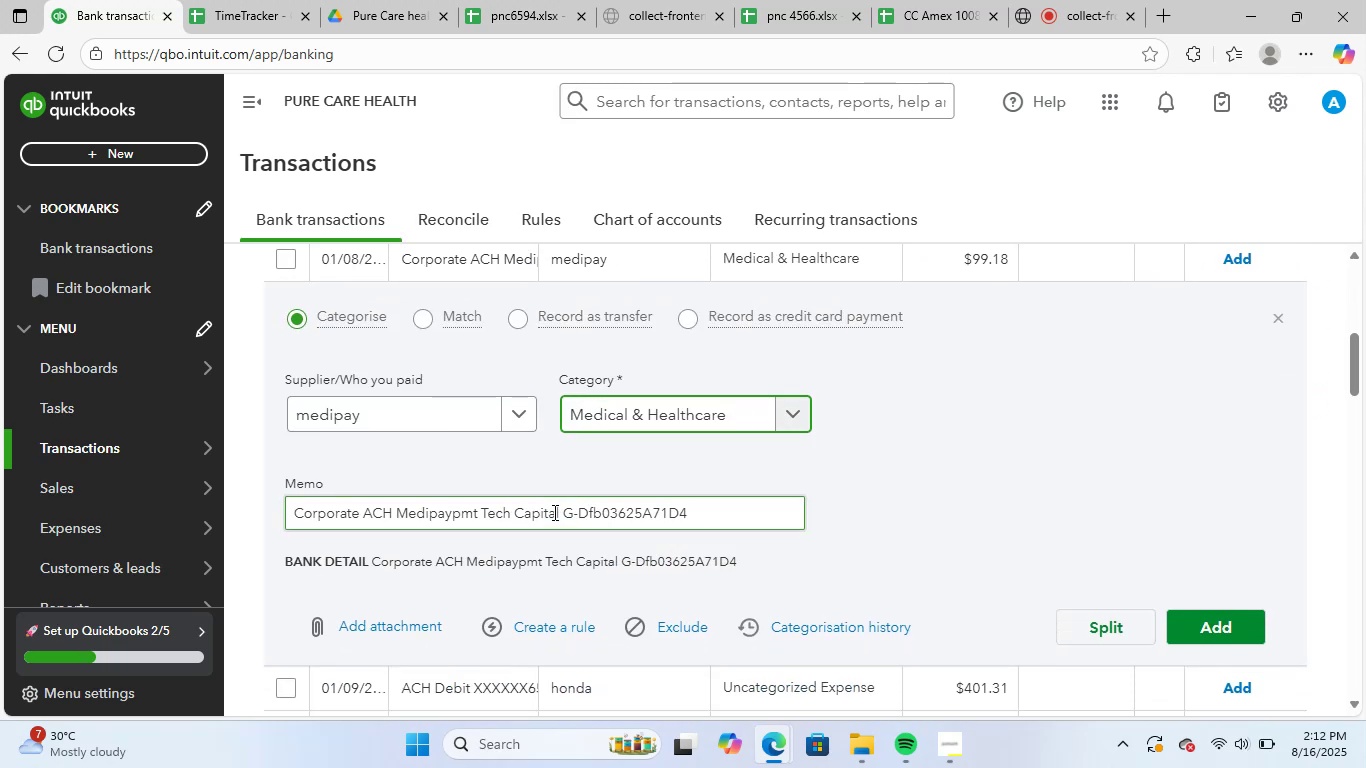 
left_click([553, 512])
 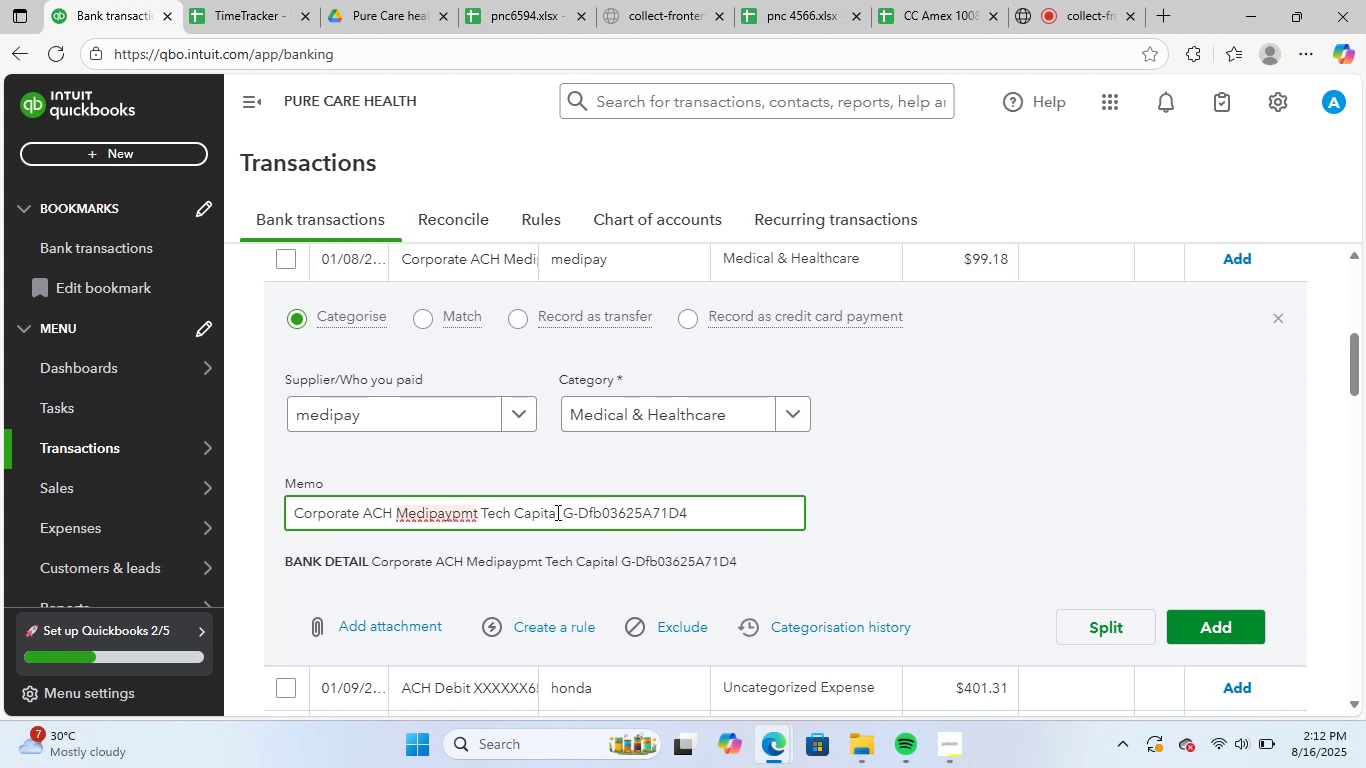 
left_click_drag(start_coordinate=[558, 512], to_coordinate=[457, 525])
 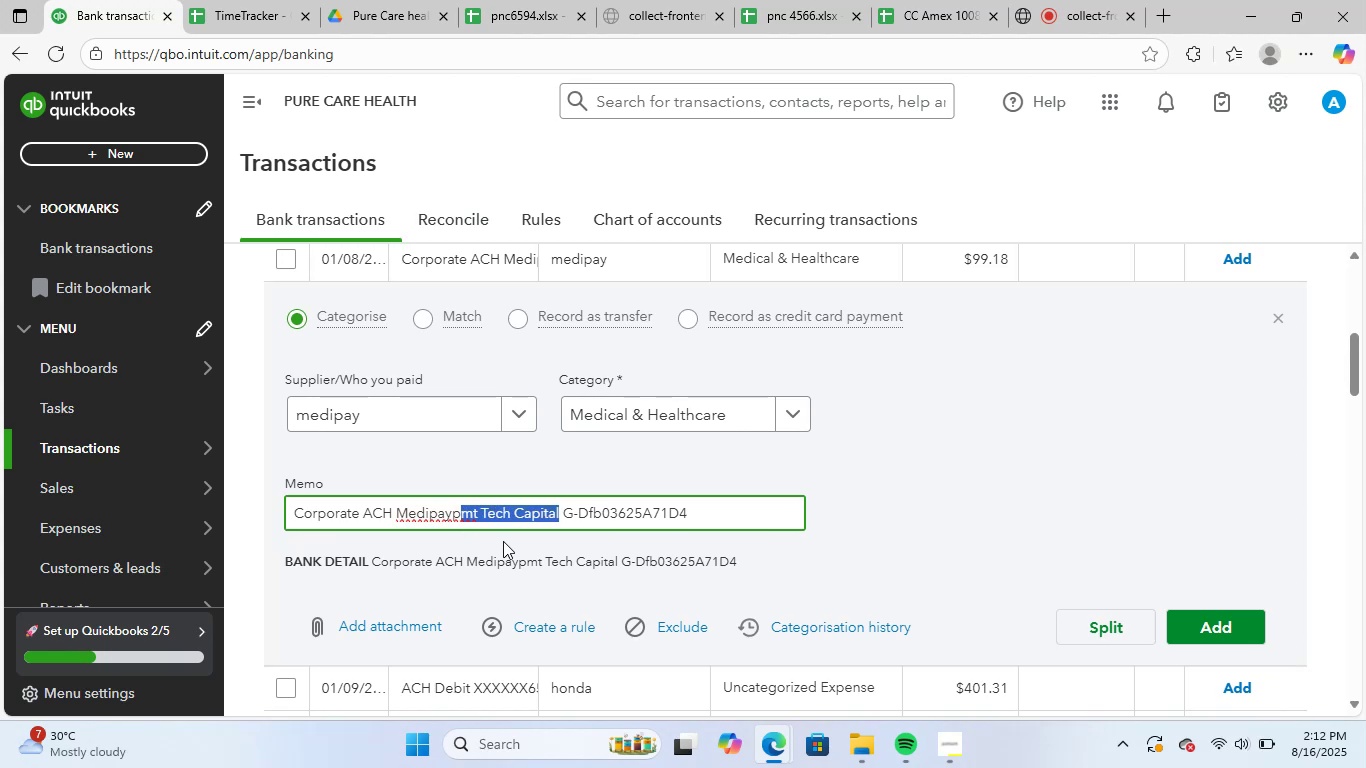 
left_click_drag(start_coordinate=[503, 541], to_coordinate=[495, 541])
 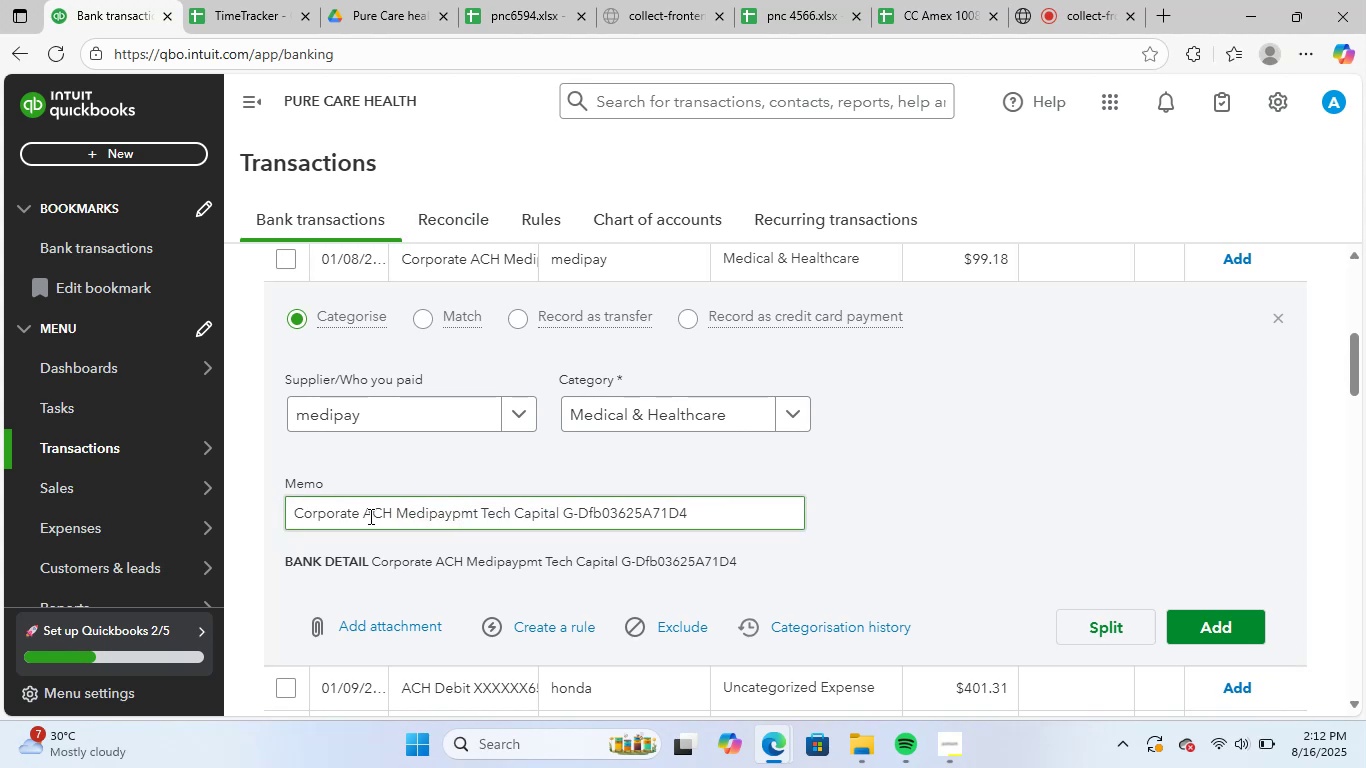 
left_click_drag(start_coordinate=[366, 517], to_coordinate=[478, 523])
 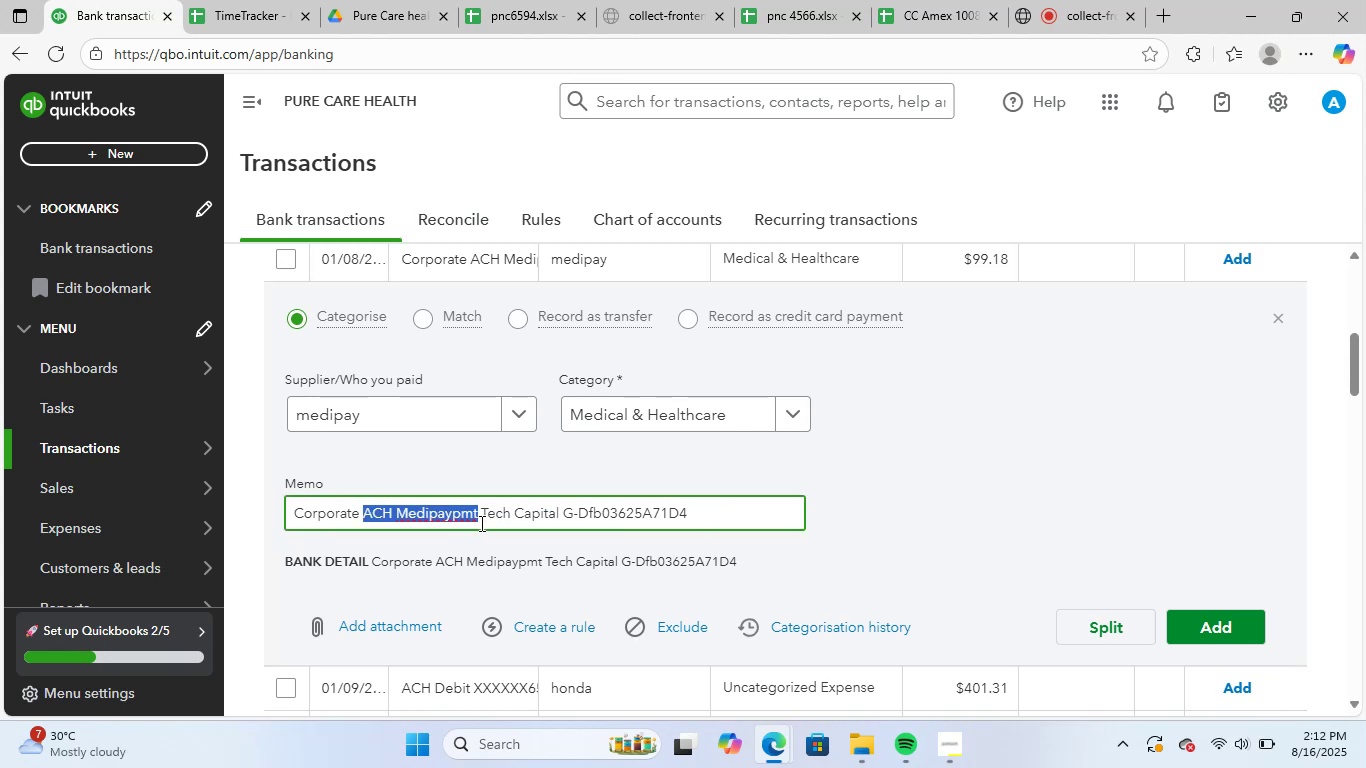 
key(Control+C)
 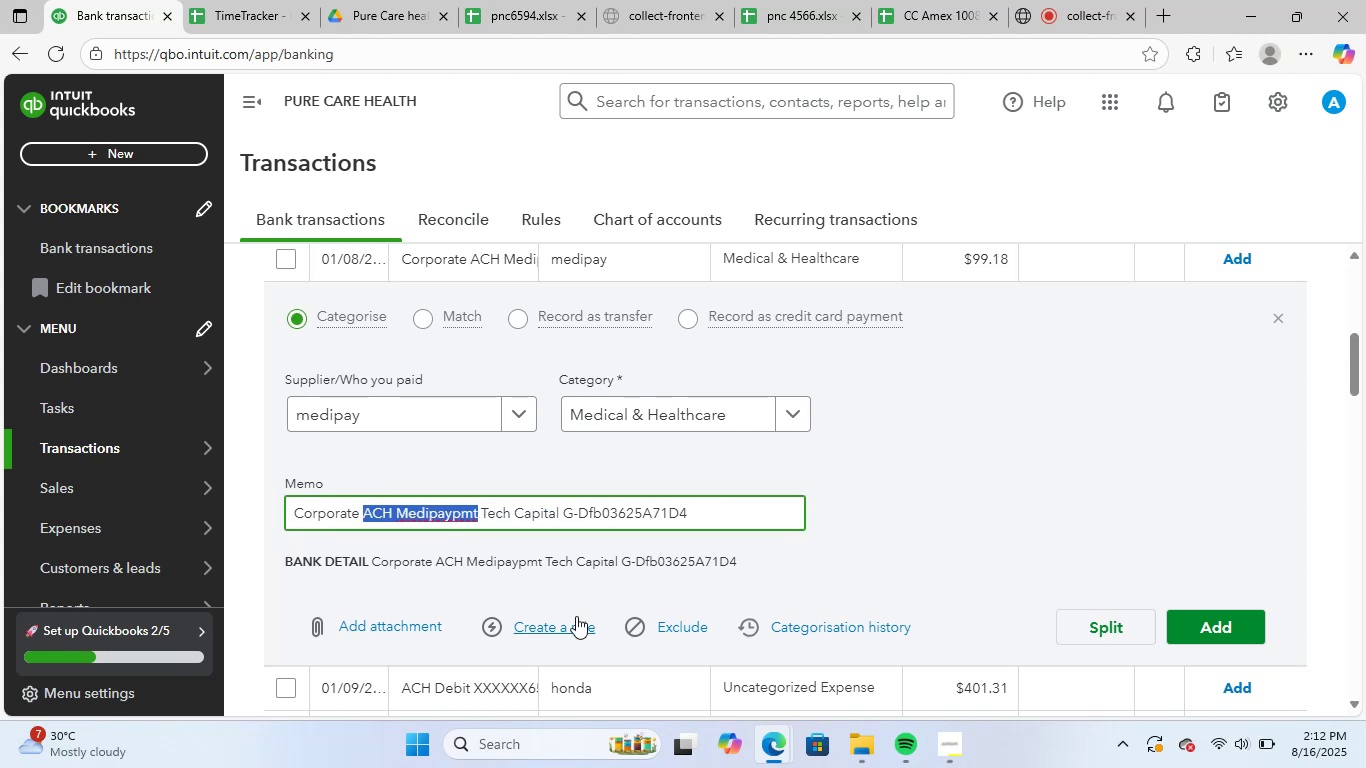 
left_click([576, 616])
 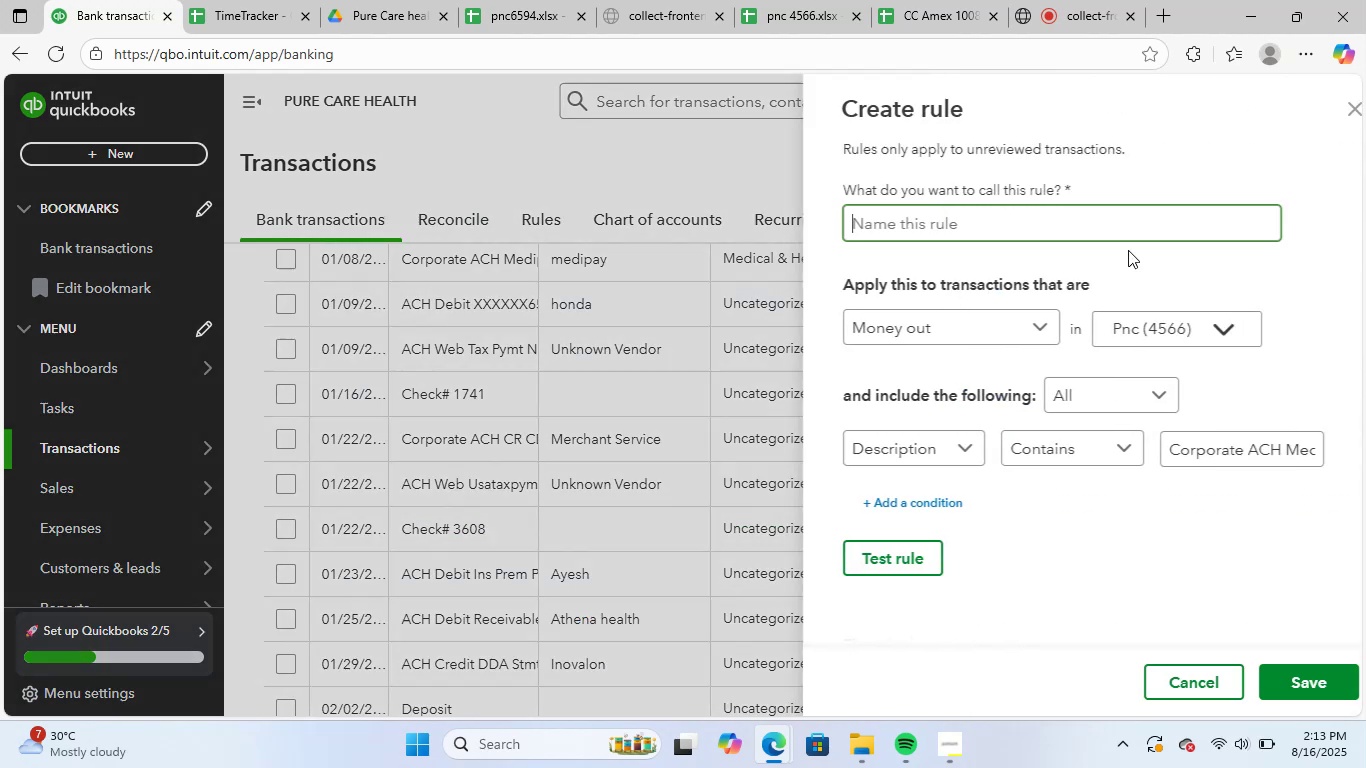 
key(Control+V)
 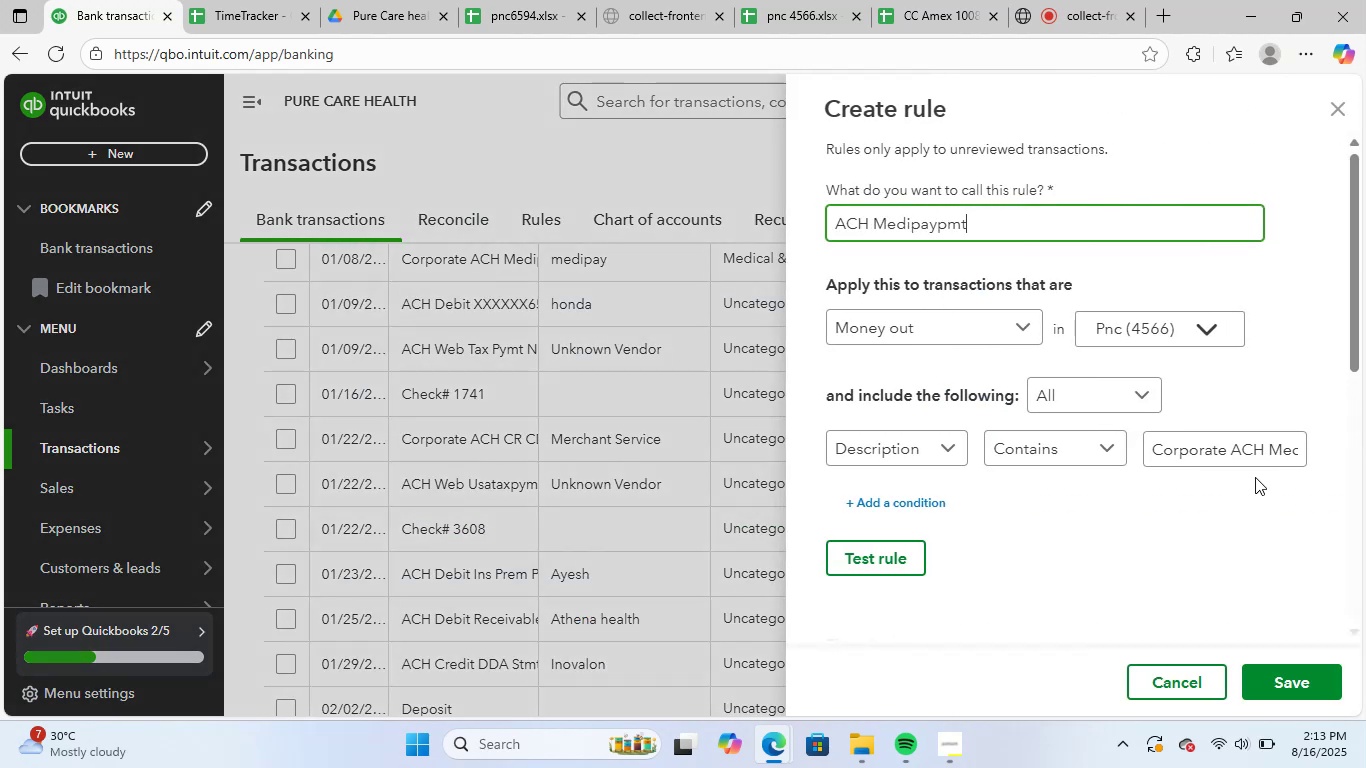 
left_click([1254, 457])
 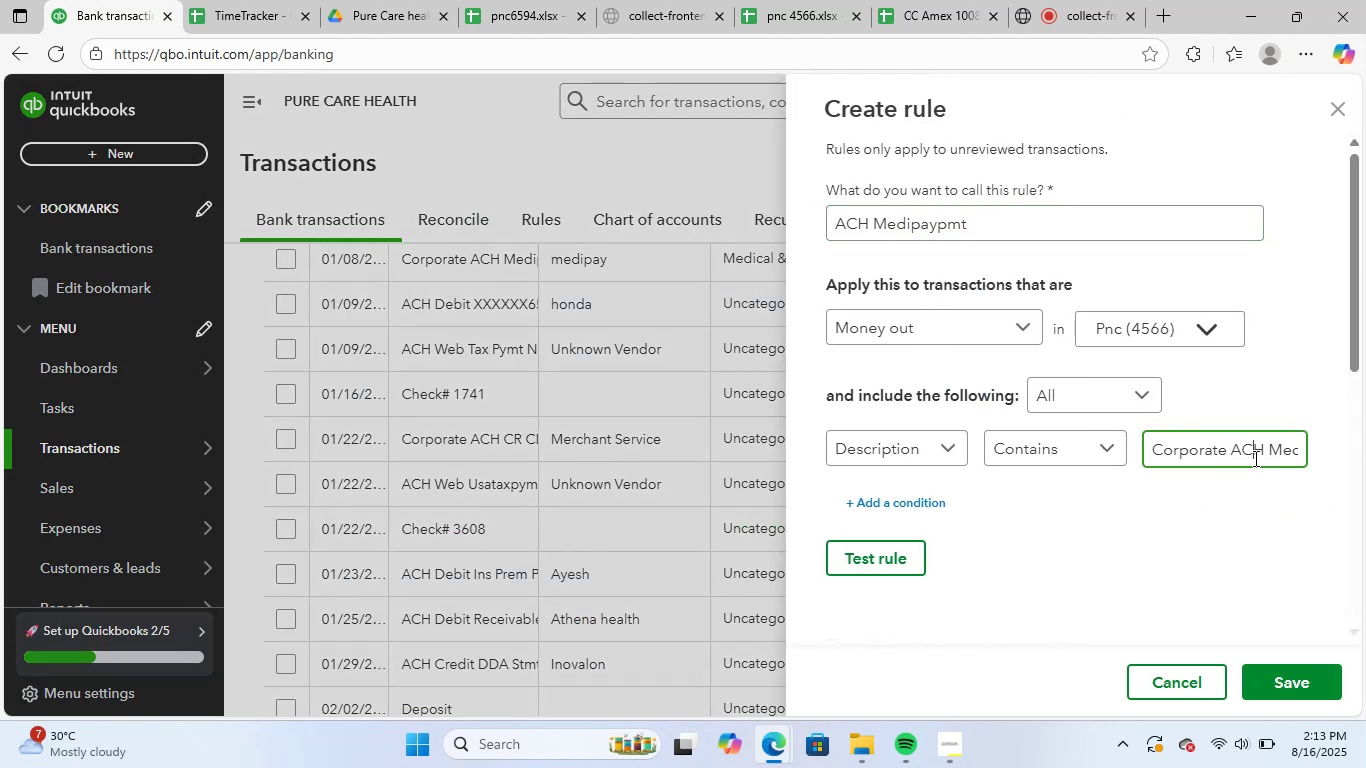 
hold_key(key=ArrowRight, duration=1.51)
 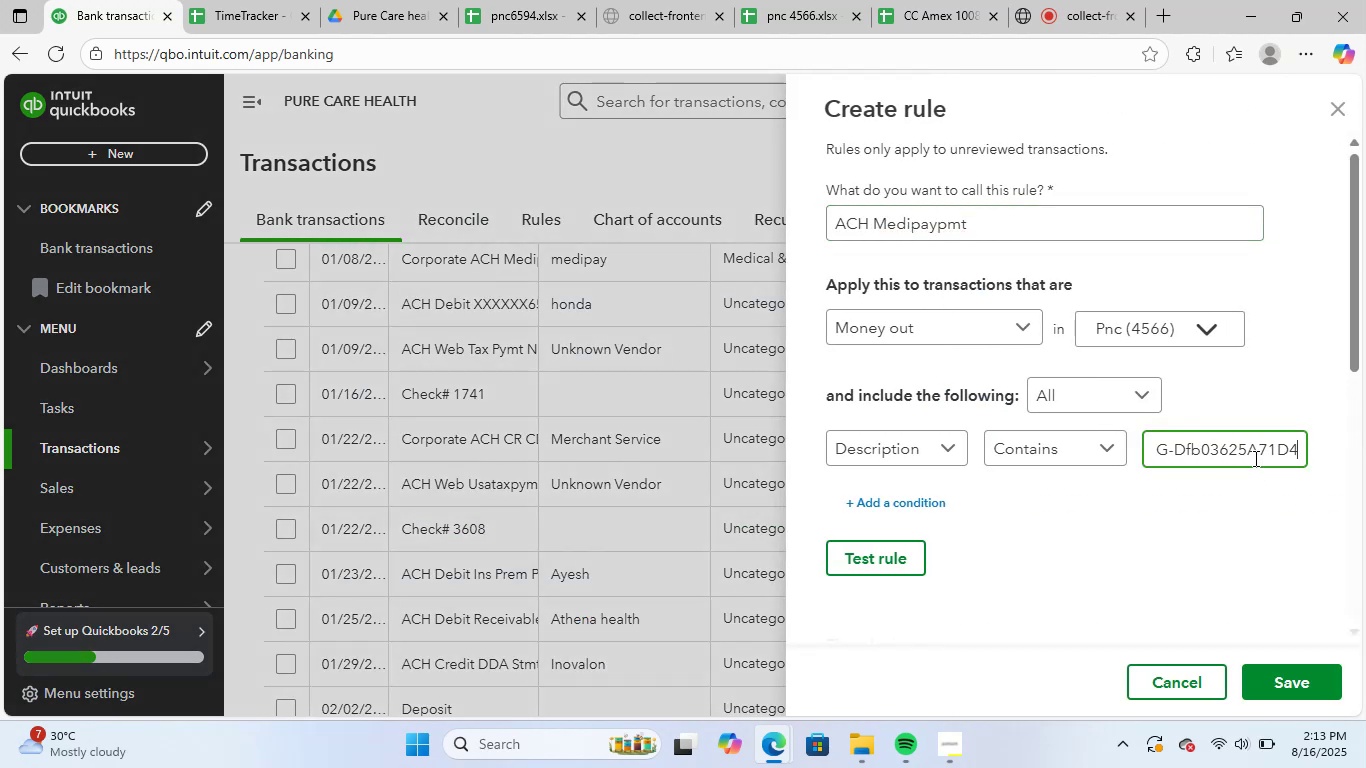 
key(ArrowRight)
 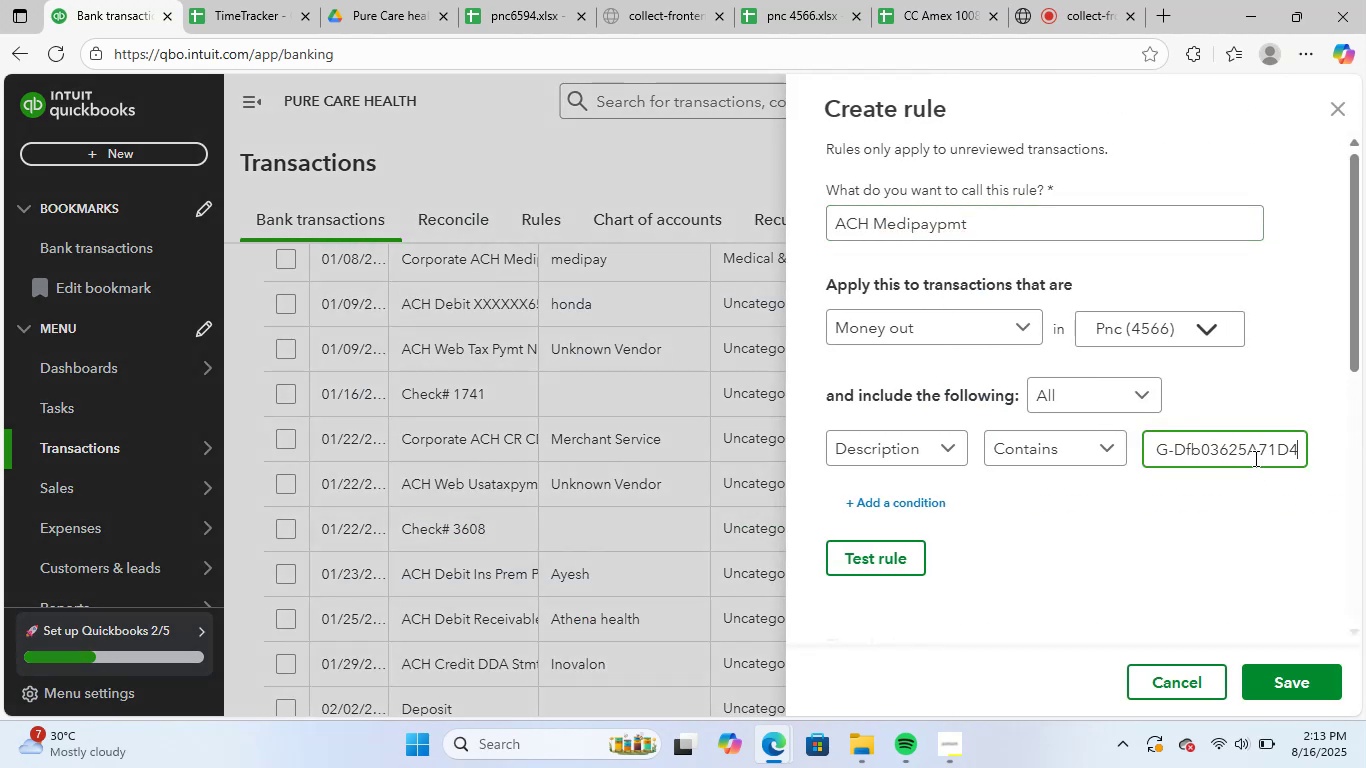 
key(ArrowRight)
 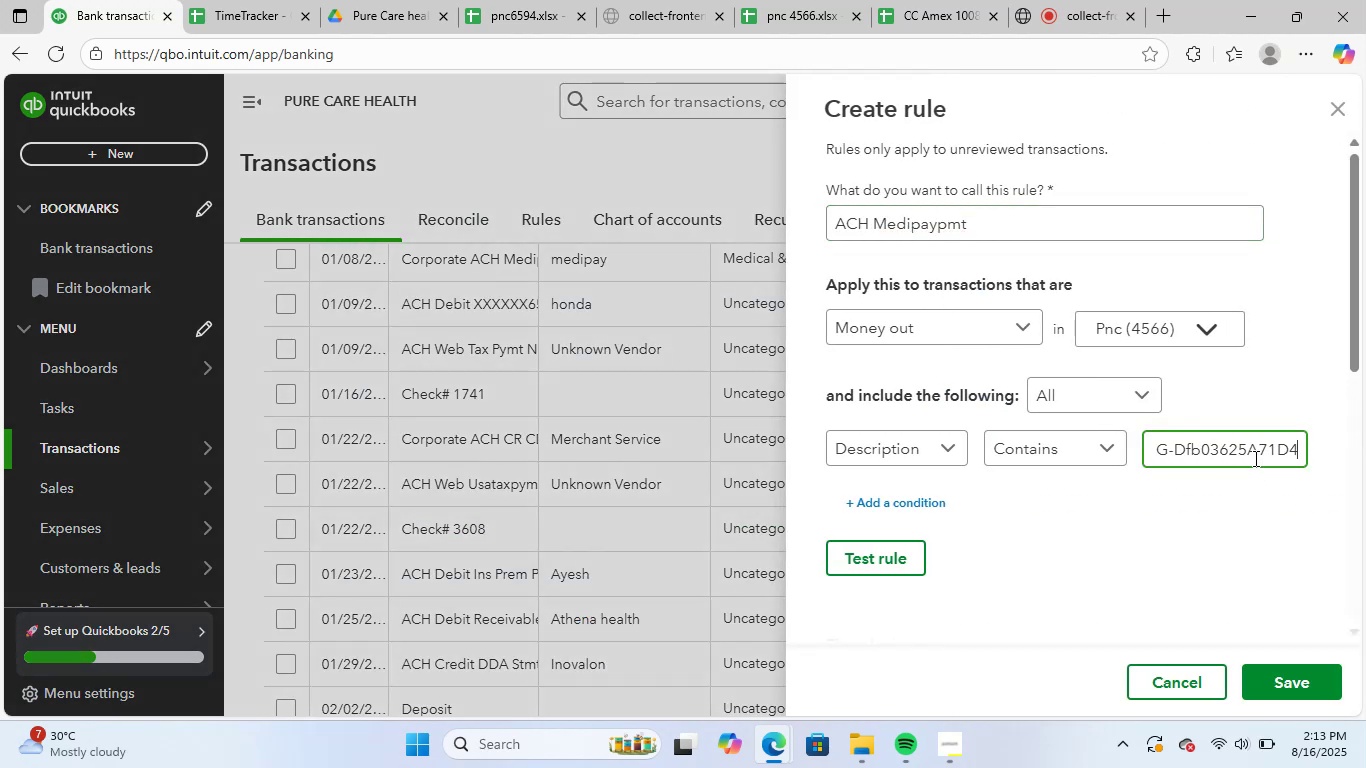 
key(ArrowRight)
 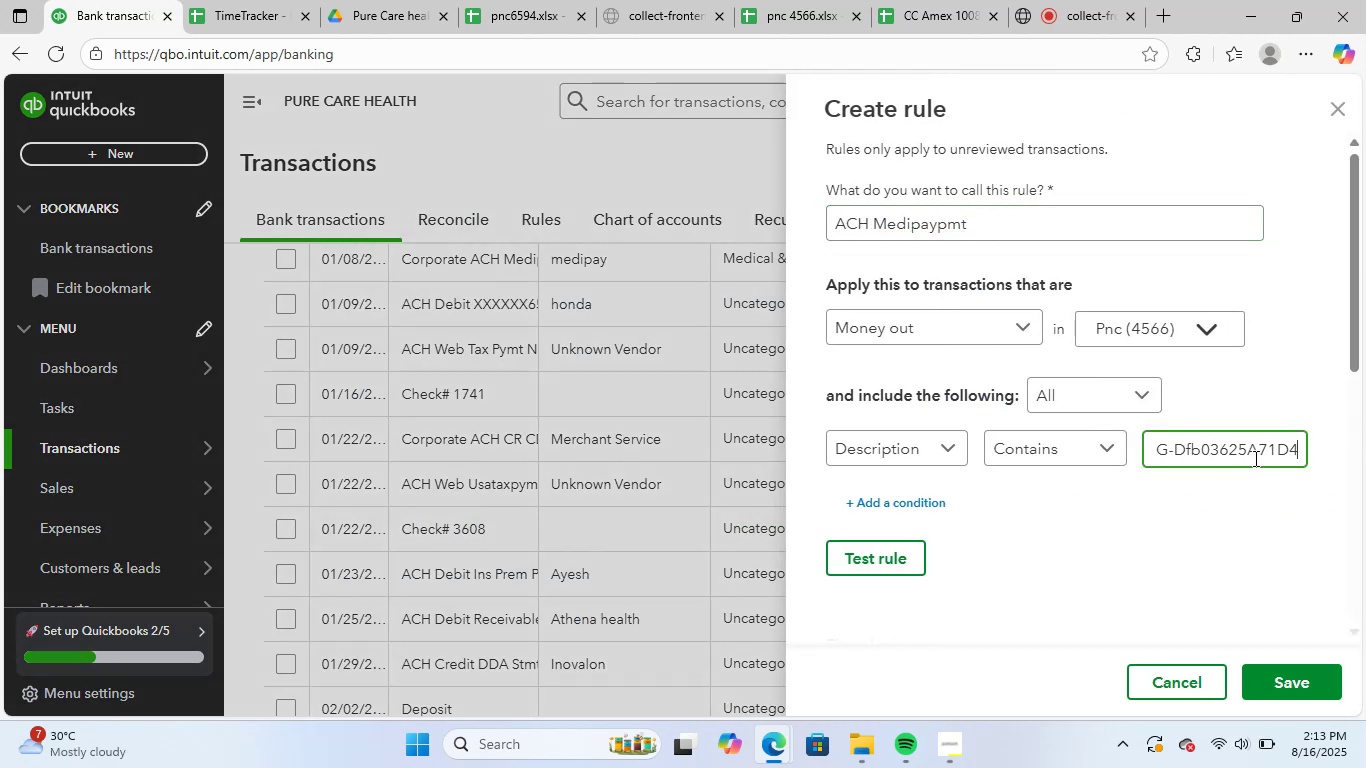 
key(ArrowRight)
 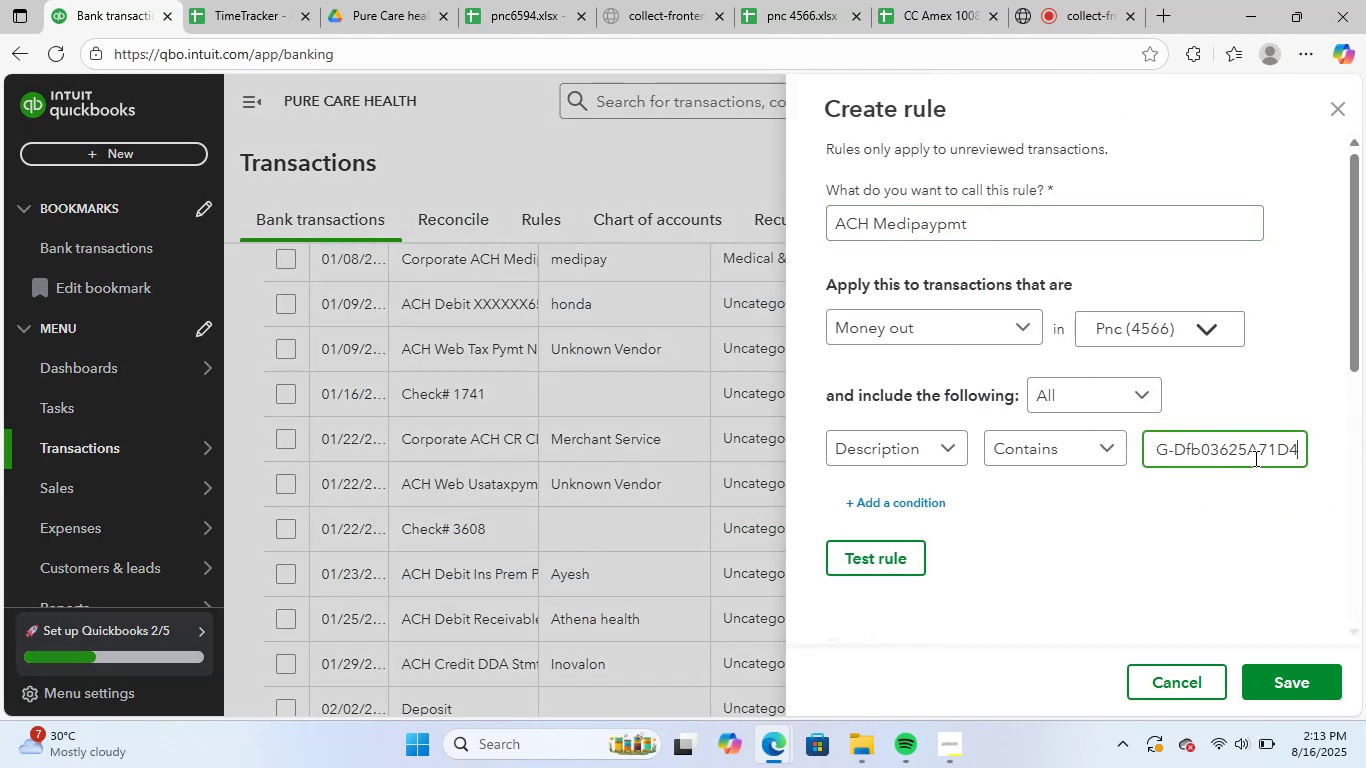 
key(ArrowRight)
 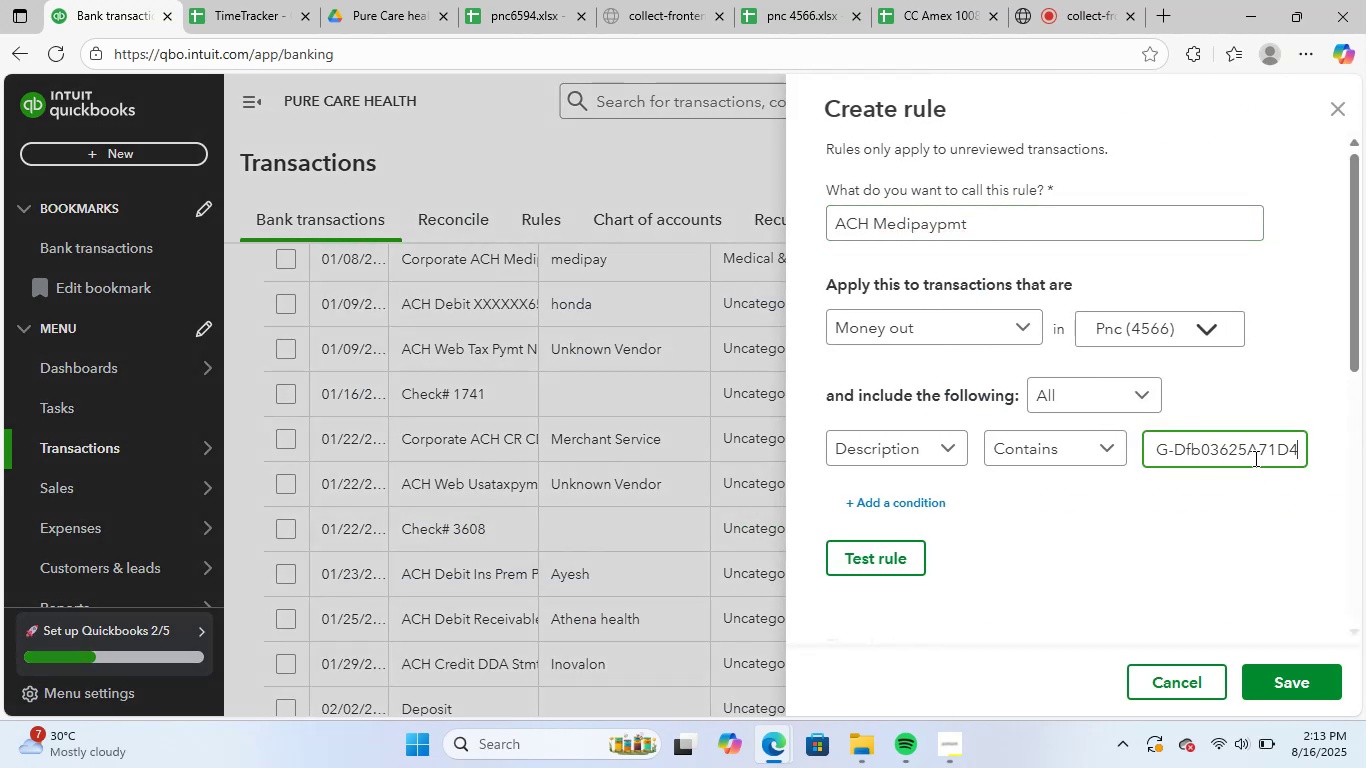 
key(ArrowRight)
 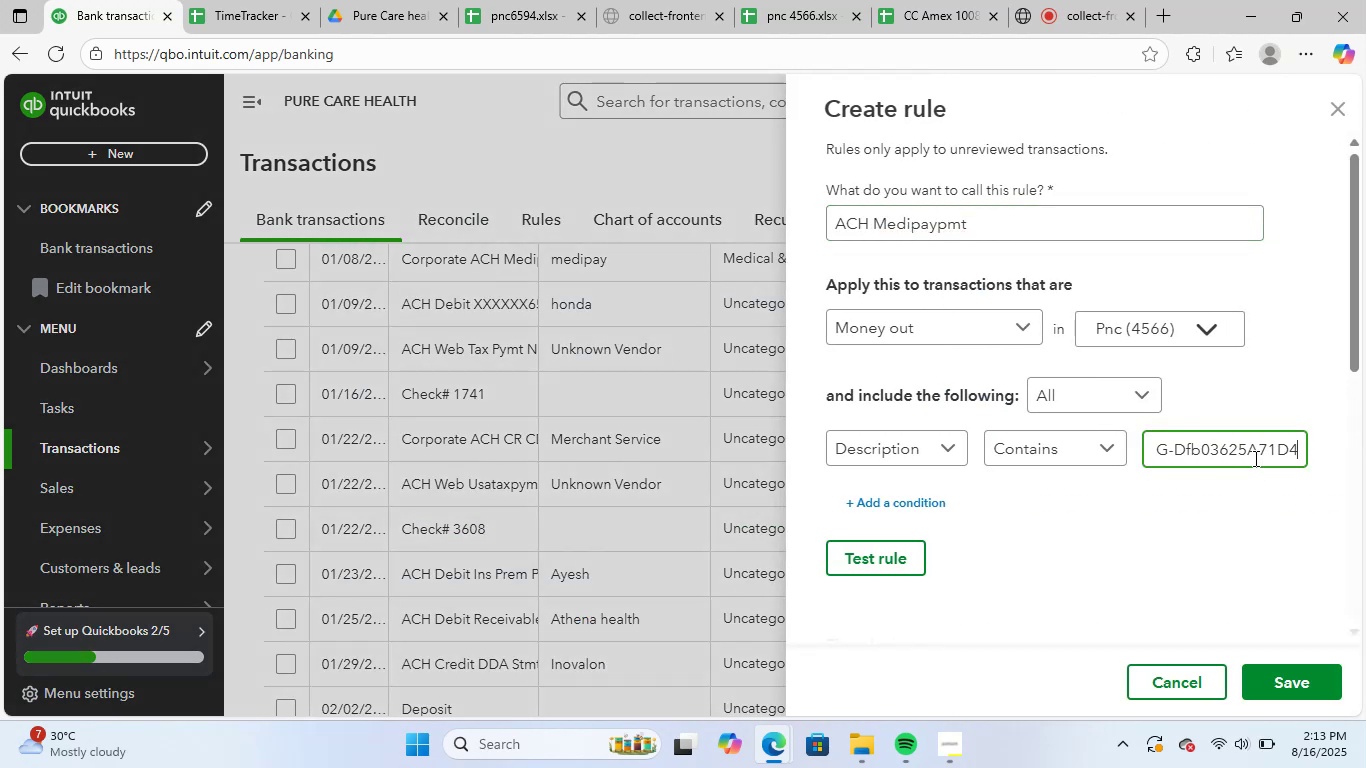 
key(ArrowRight)
 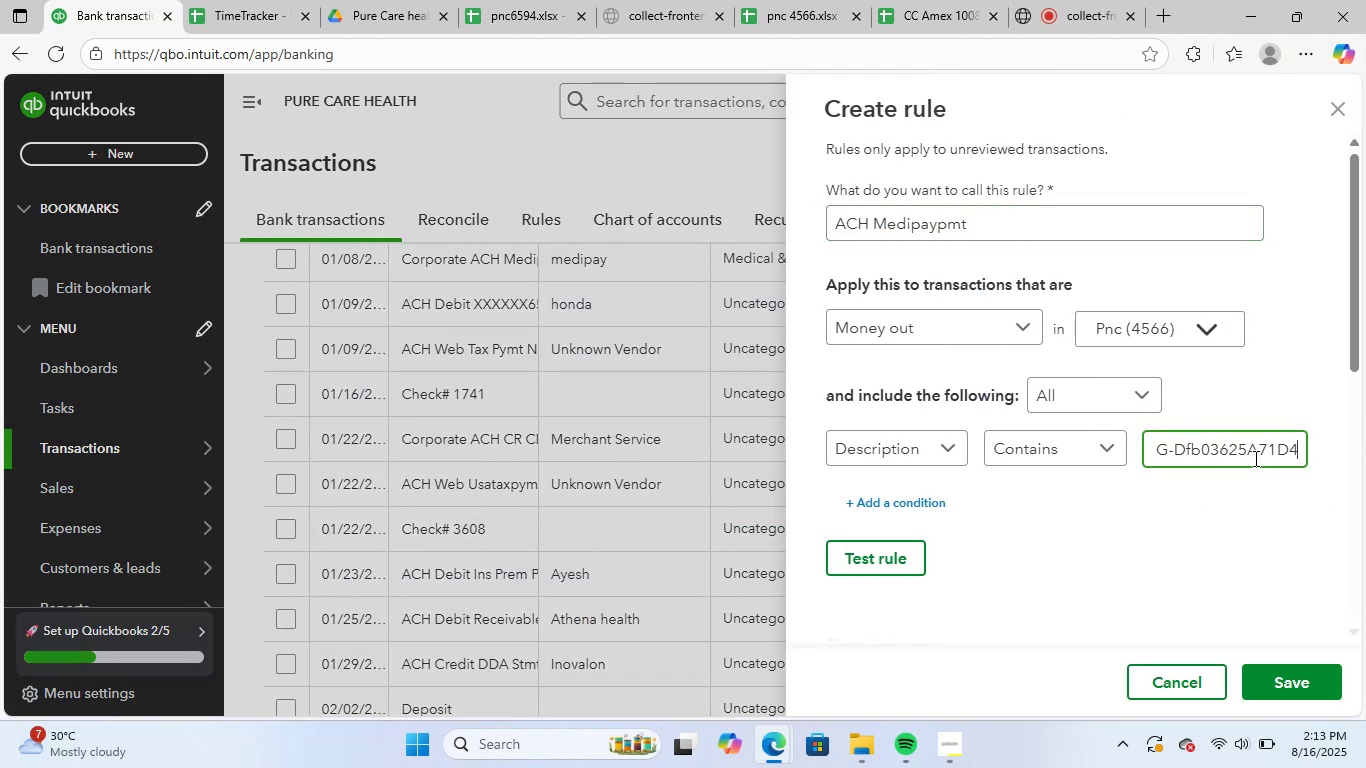 
key(ArrowRight)
 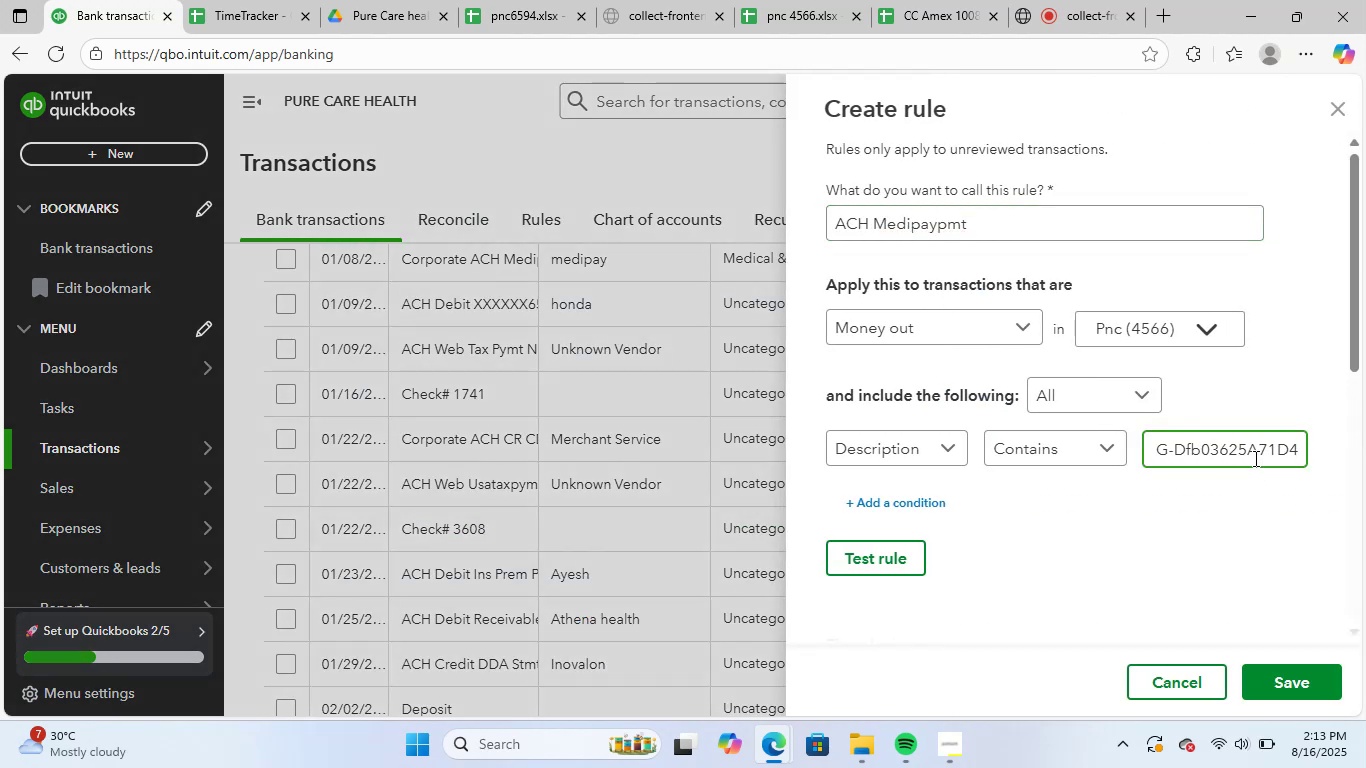 
key(Backspace)
 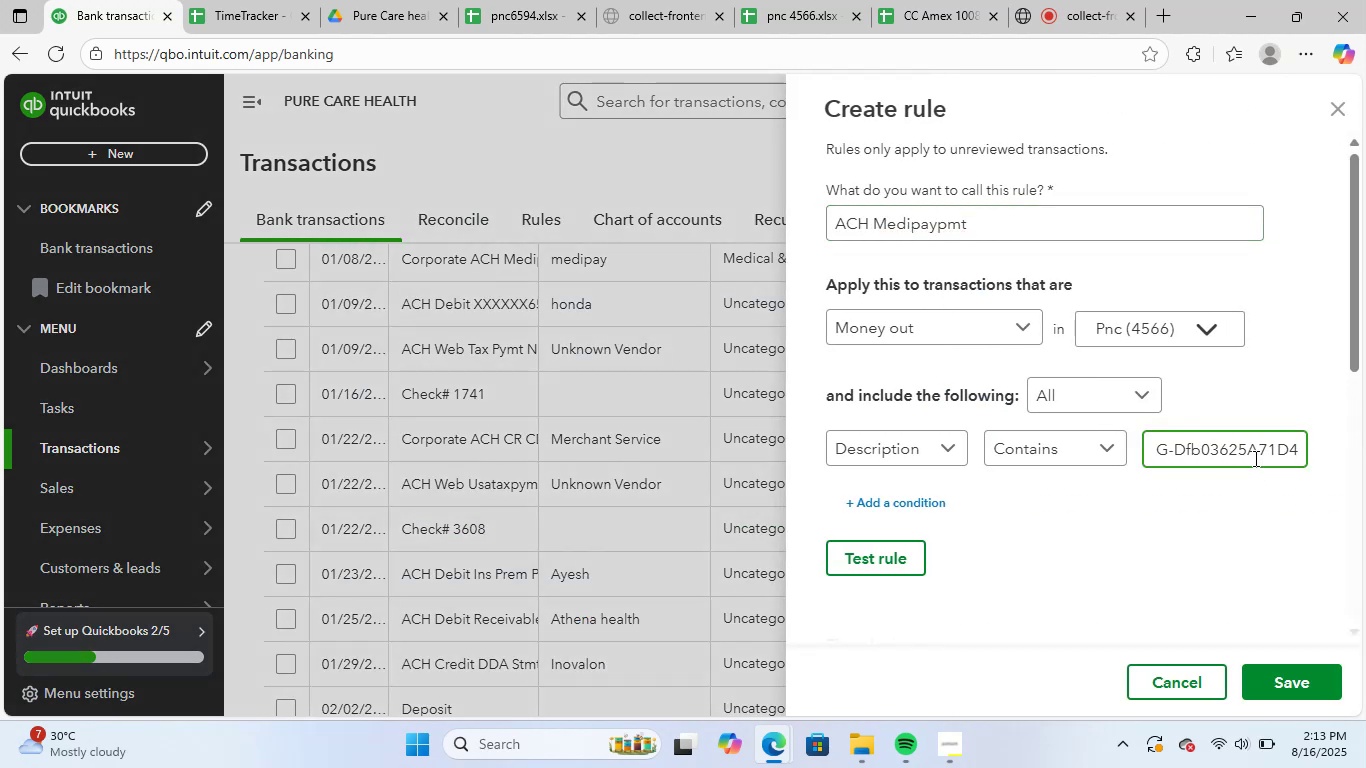 
key(Backspace)
 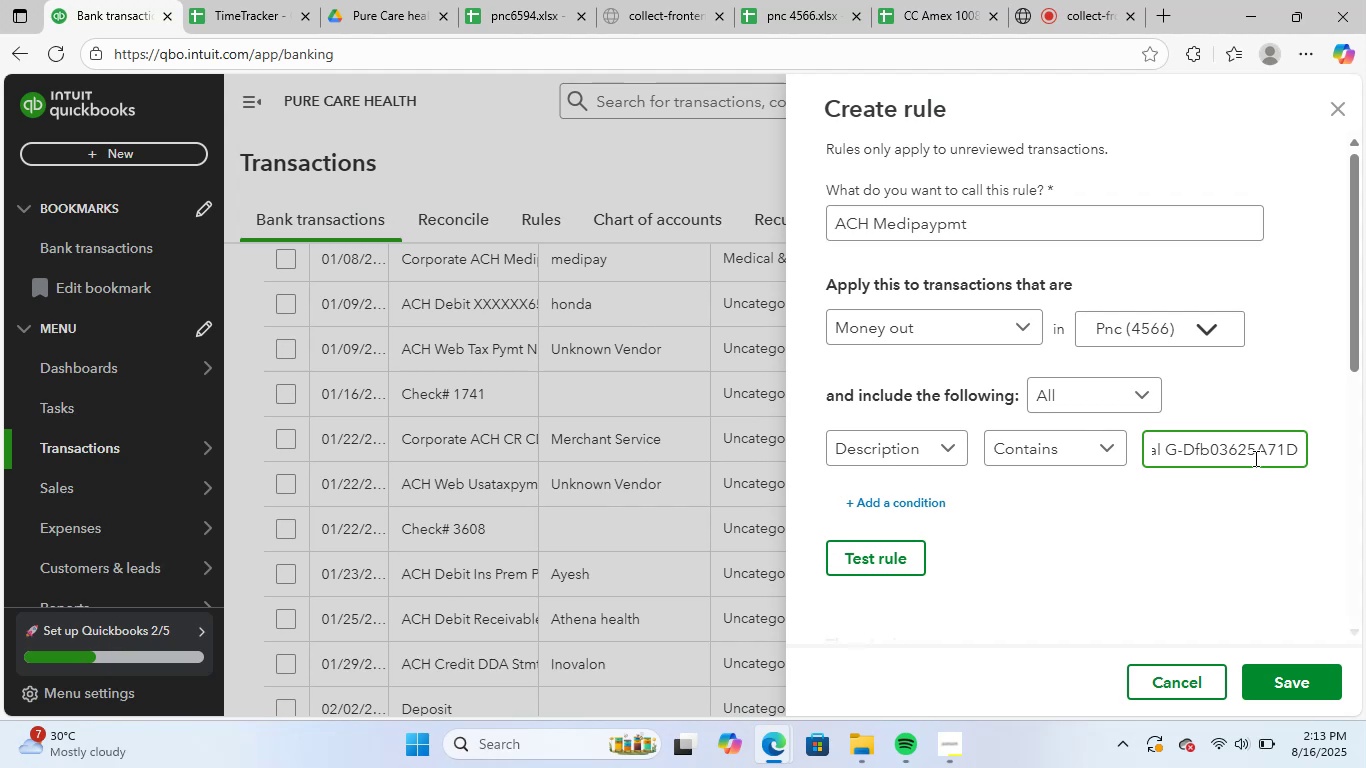 
key(Backspace)
 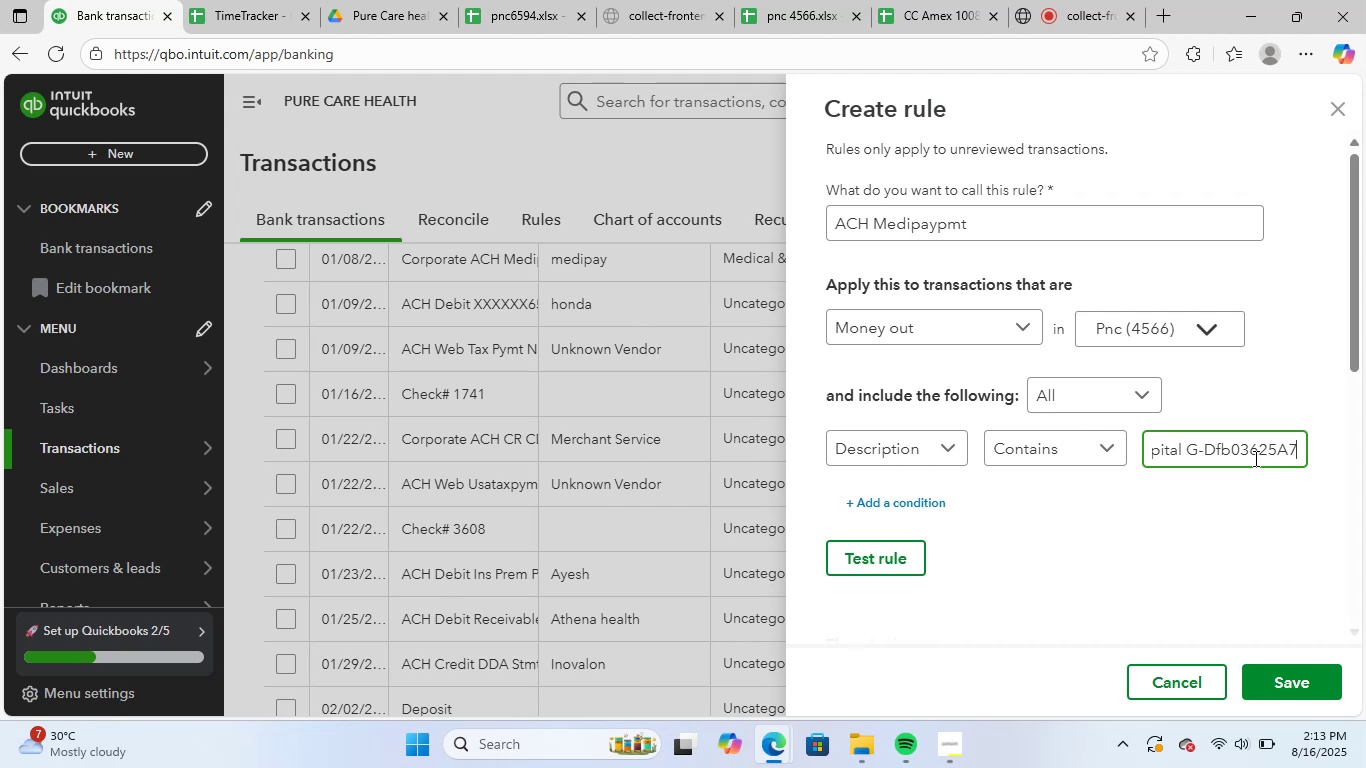 
key(Backspace)
 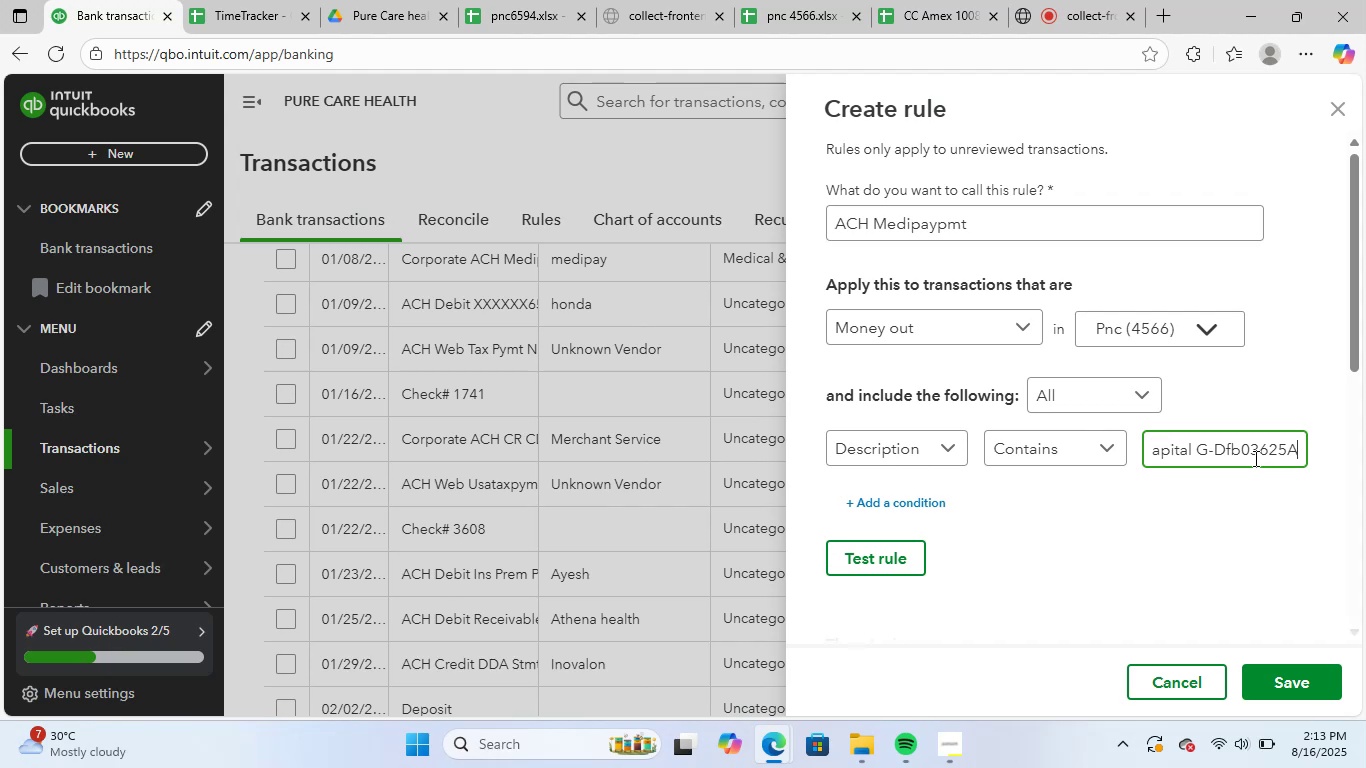 
key(Backspace)
 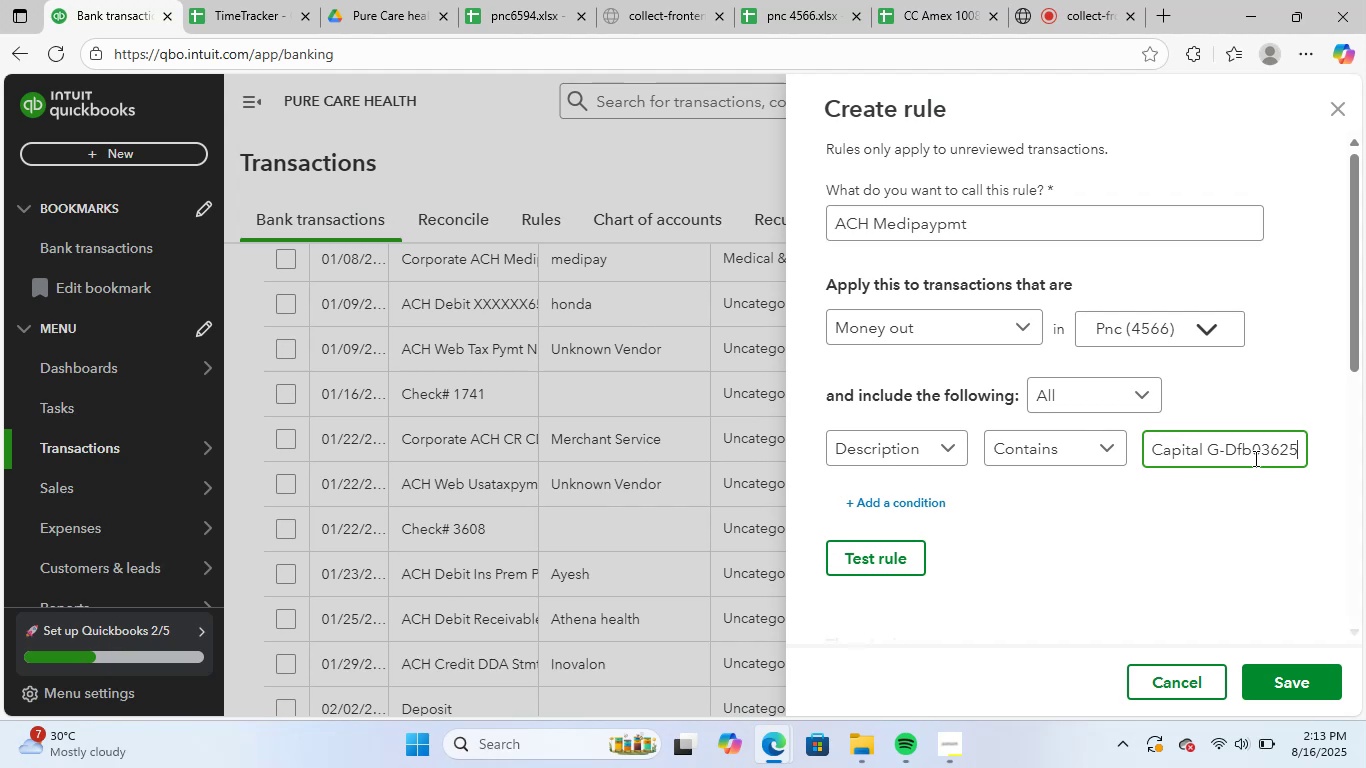 
key(Backspace)
 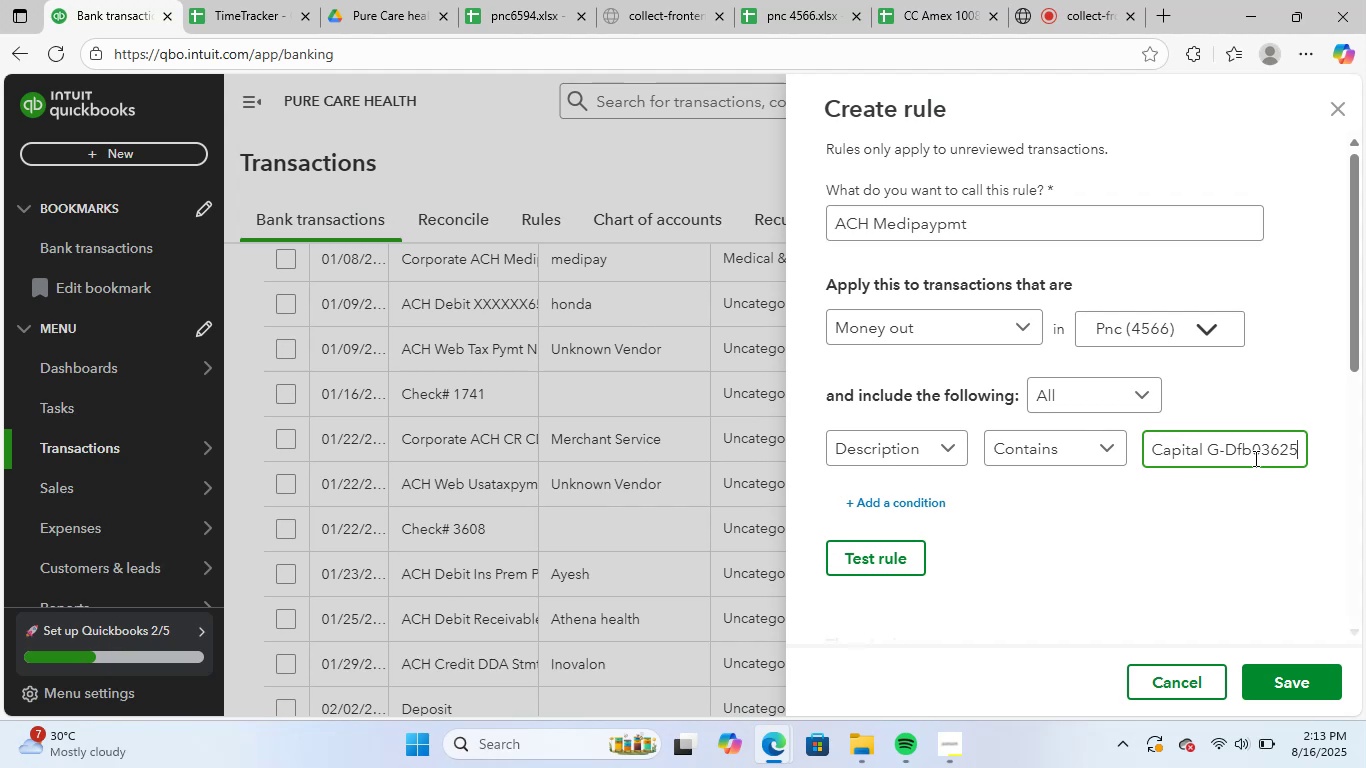 
key(Backspace)
 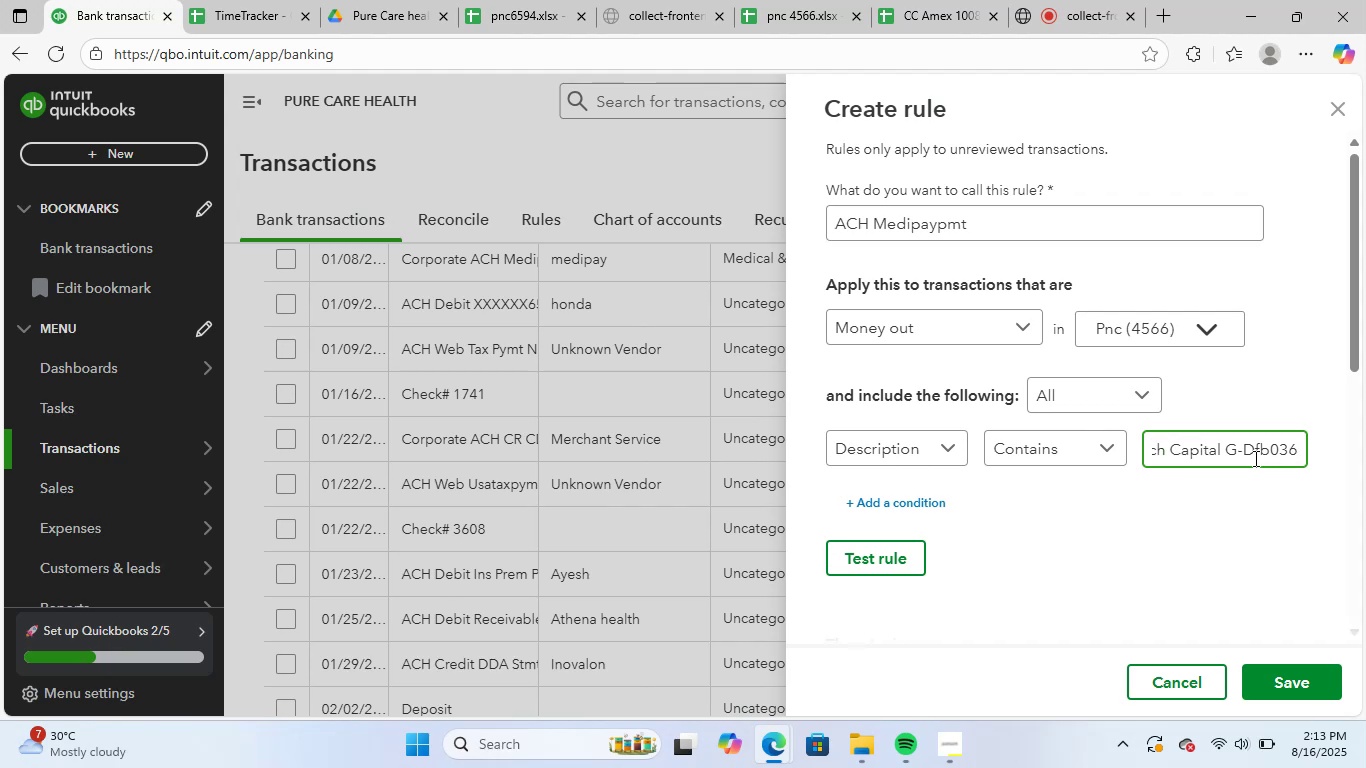 
key(Backspace)
 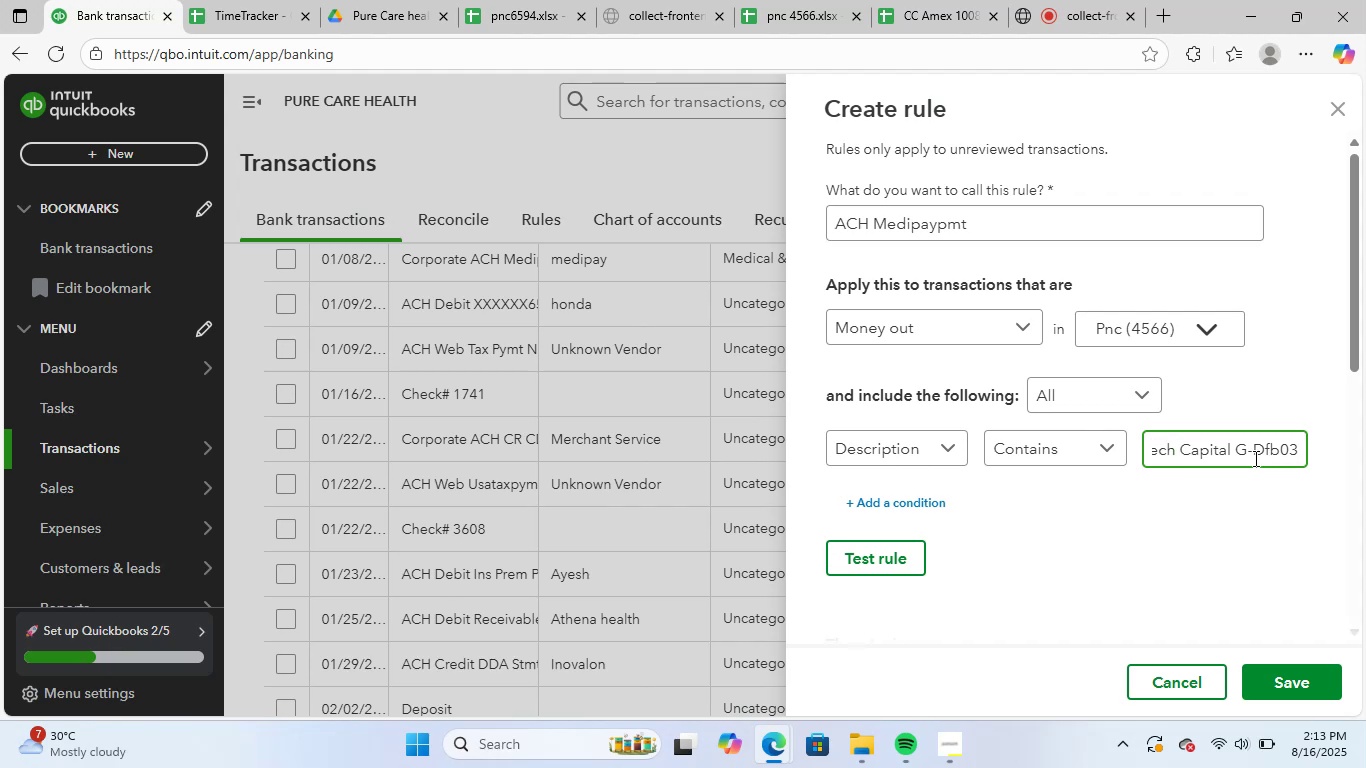 
key(Backspace)
 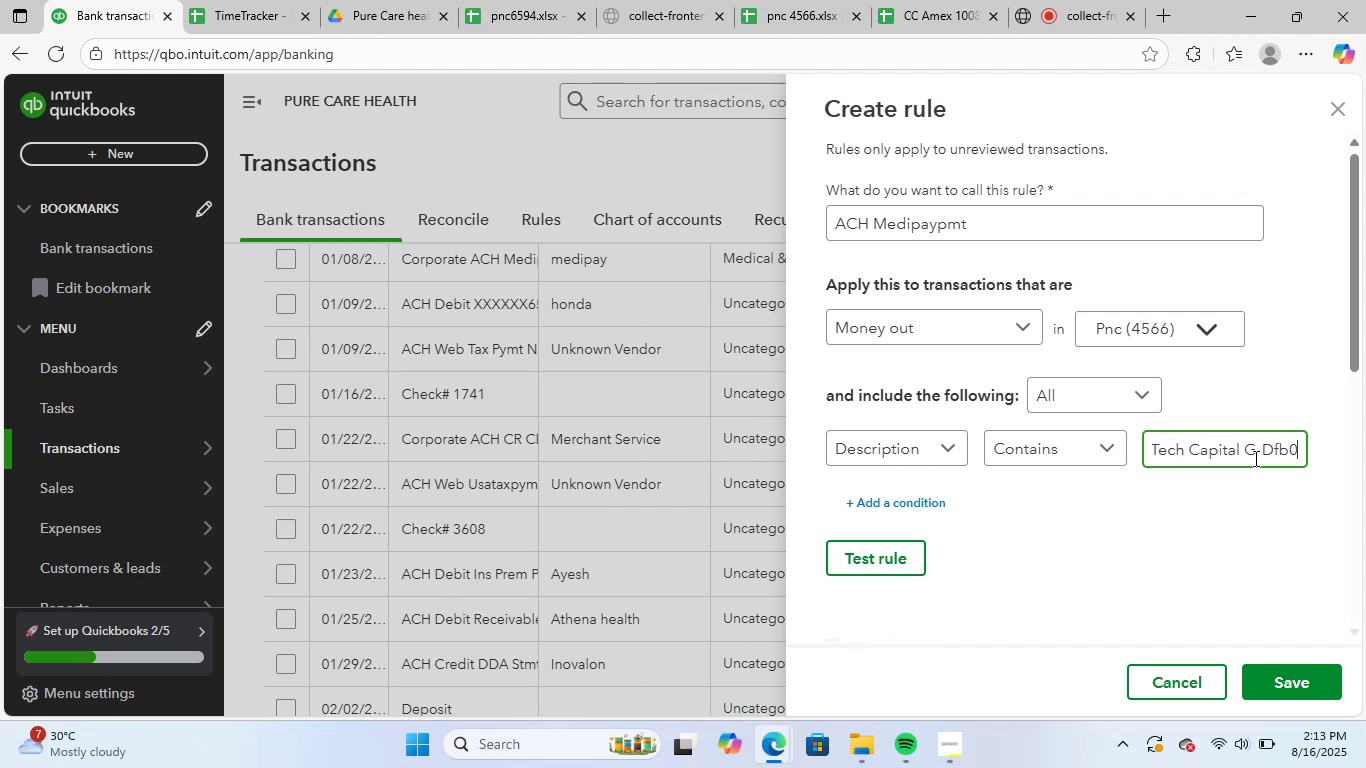 
key(Backspace)
 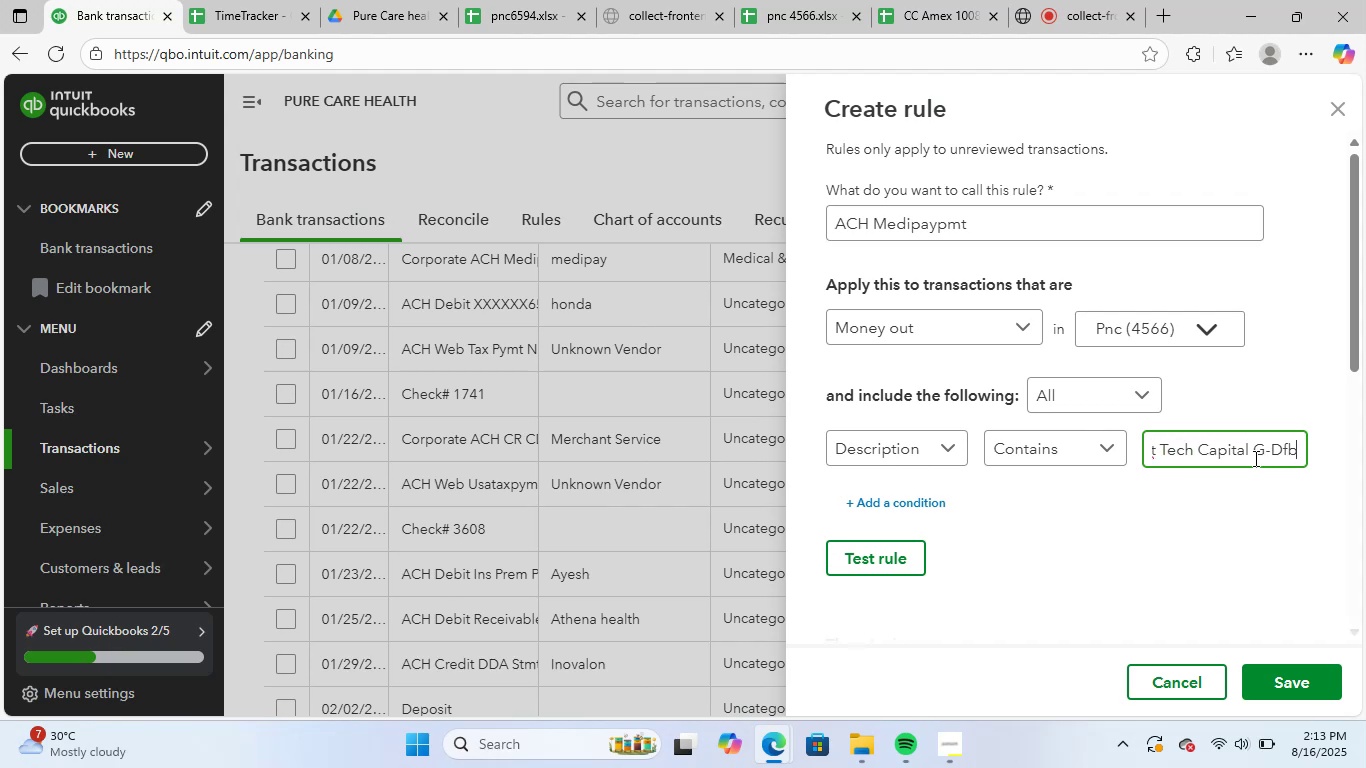 
key(Backspace)
 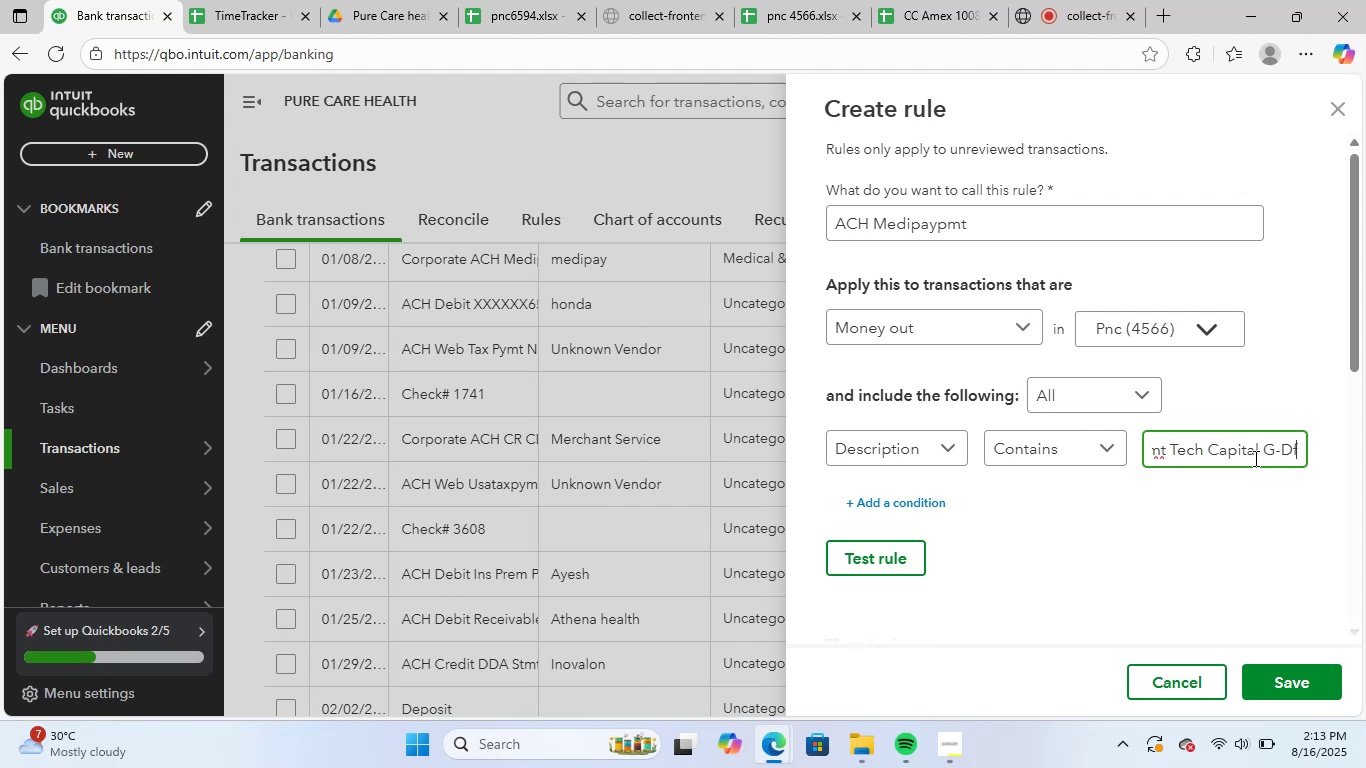 
key(Backspace)
 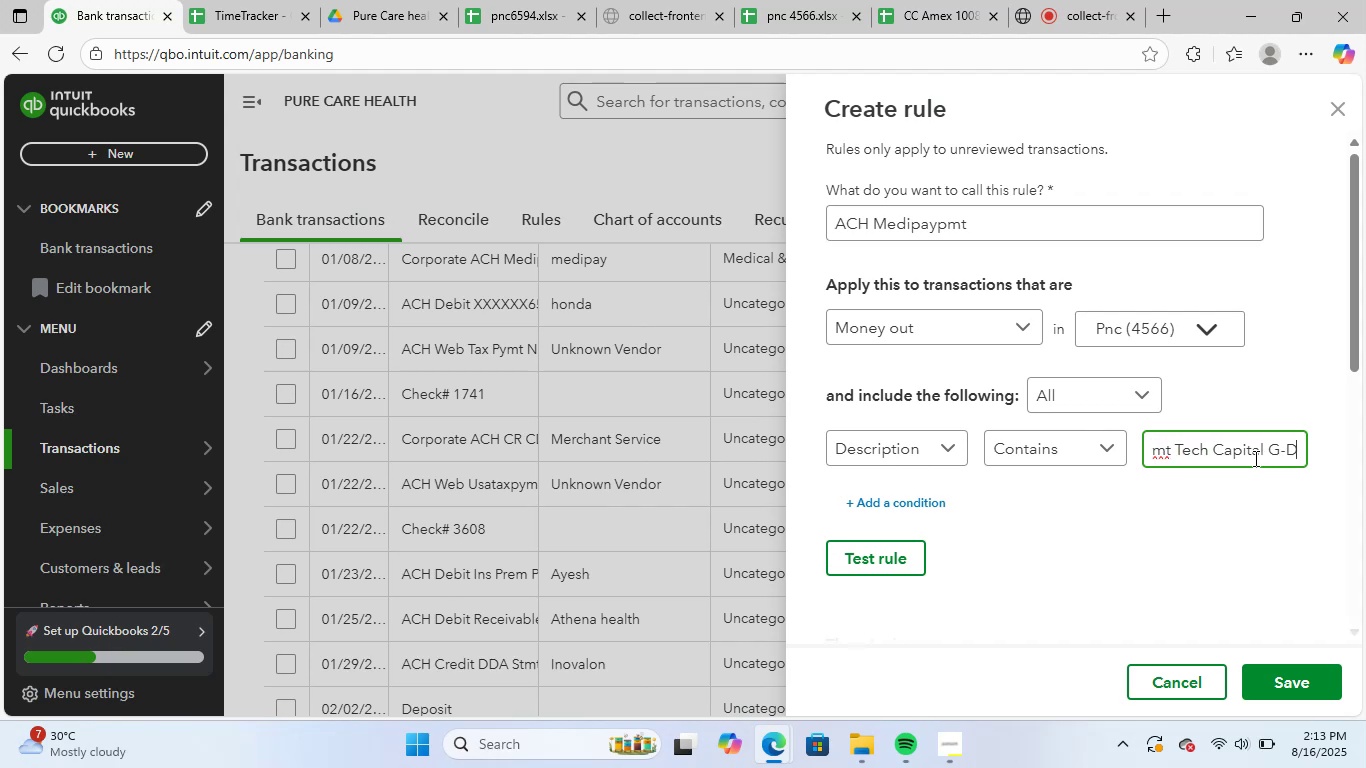 
key(Backspace)
 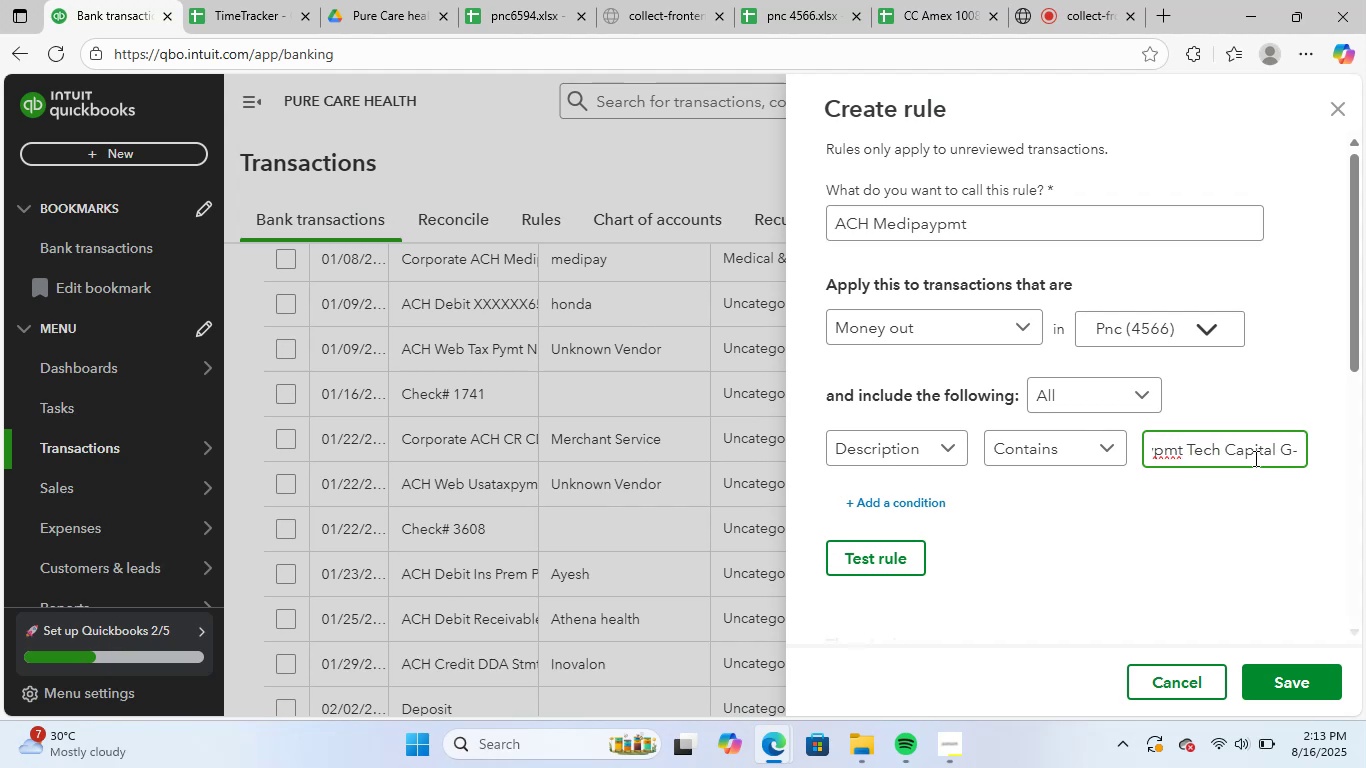 
key(Backspace)
 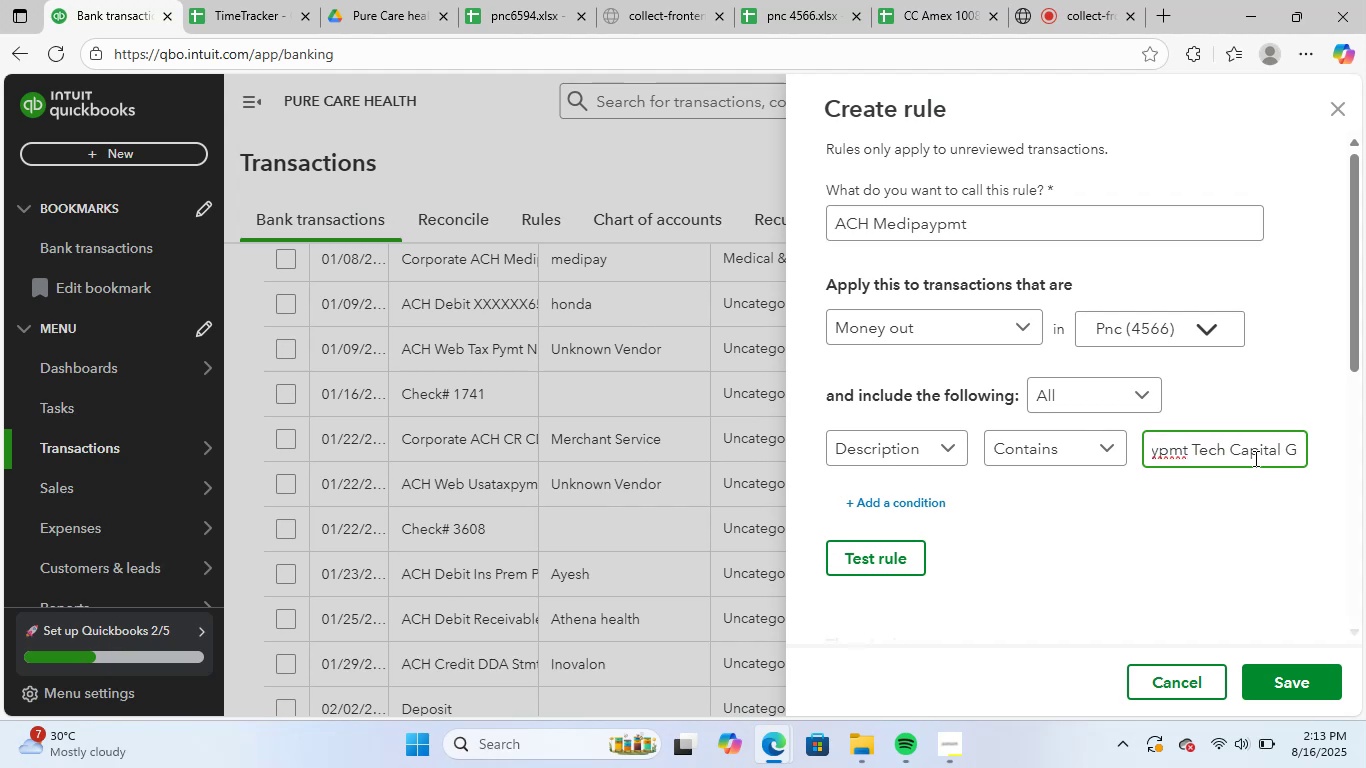 
key(Backspace)
 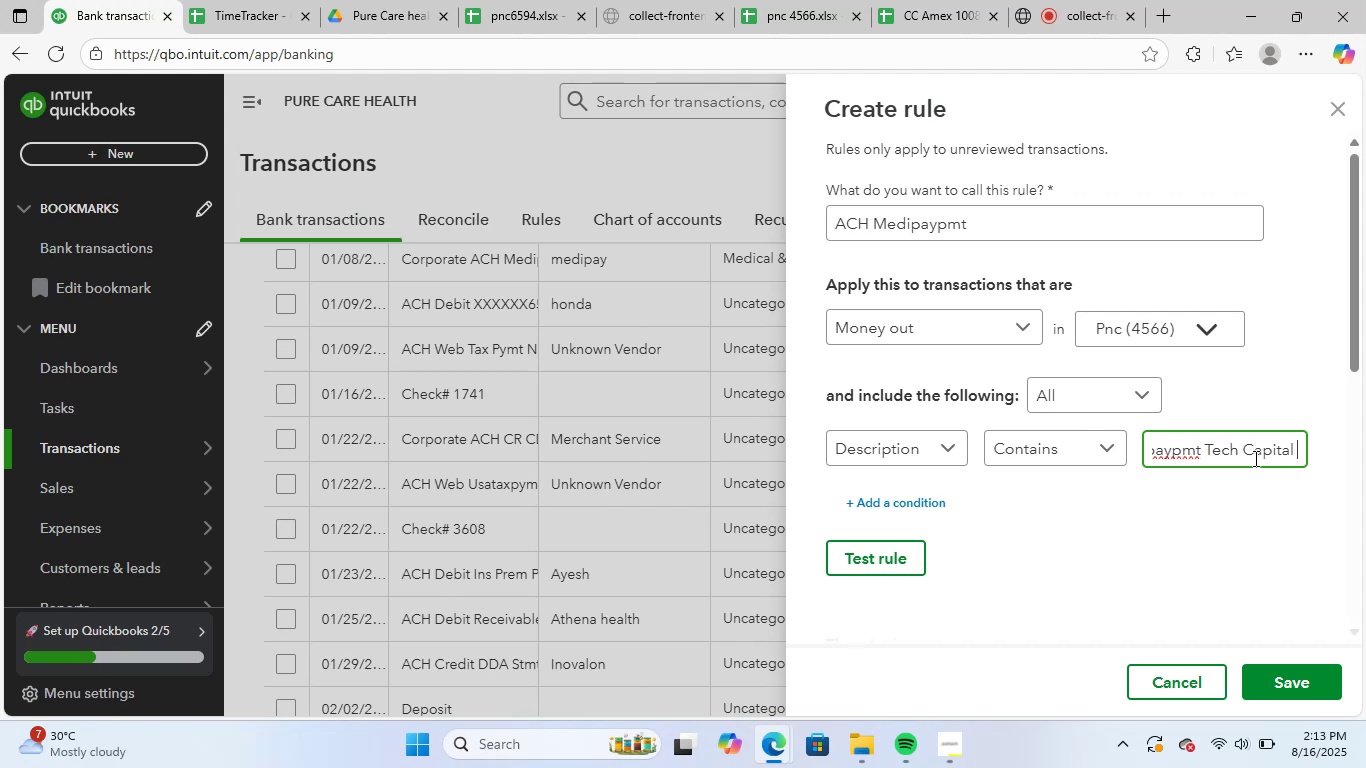 
key(Backspace)
 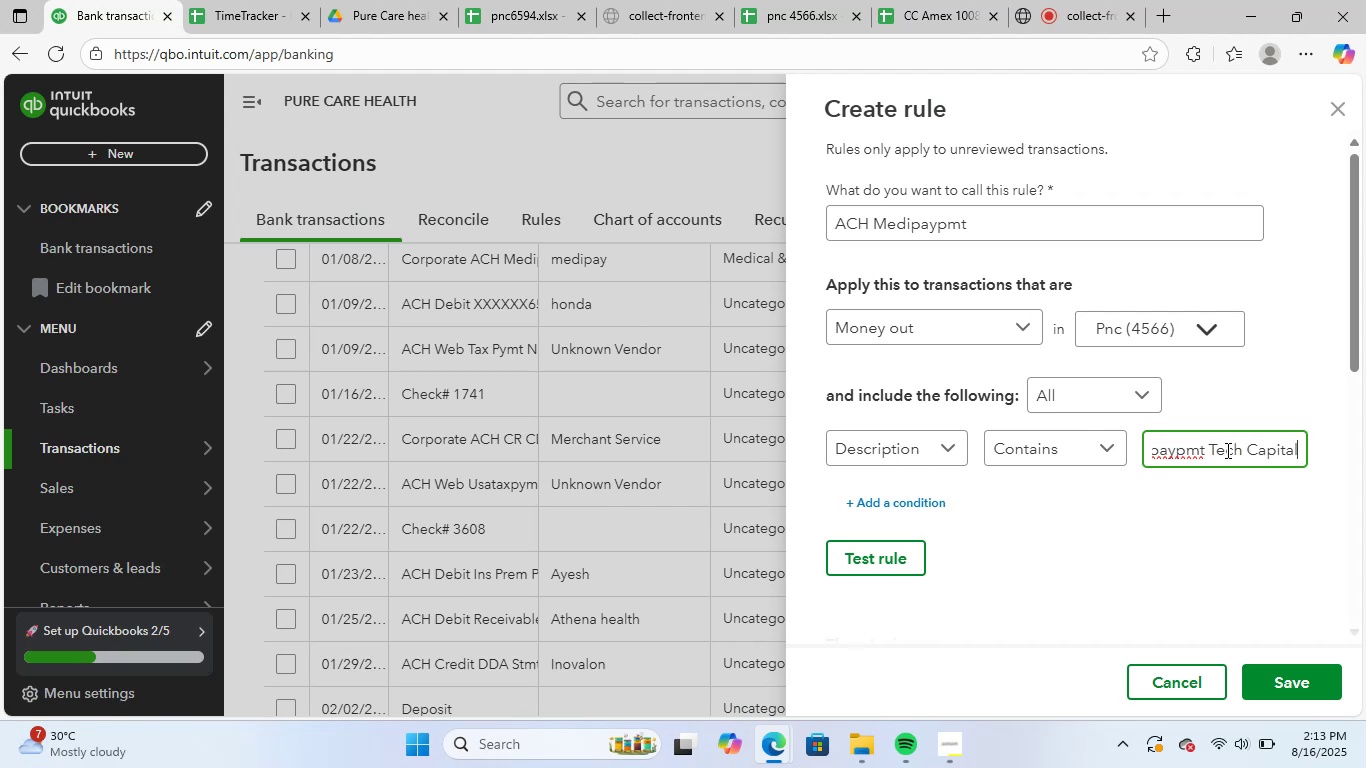 
scroll: coordinate [1107, 406], scroll_direction: down, amount: 10.0
 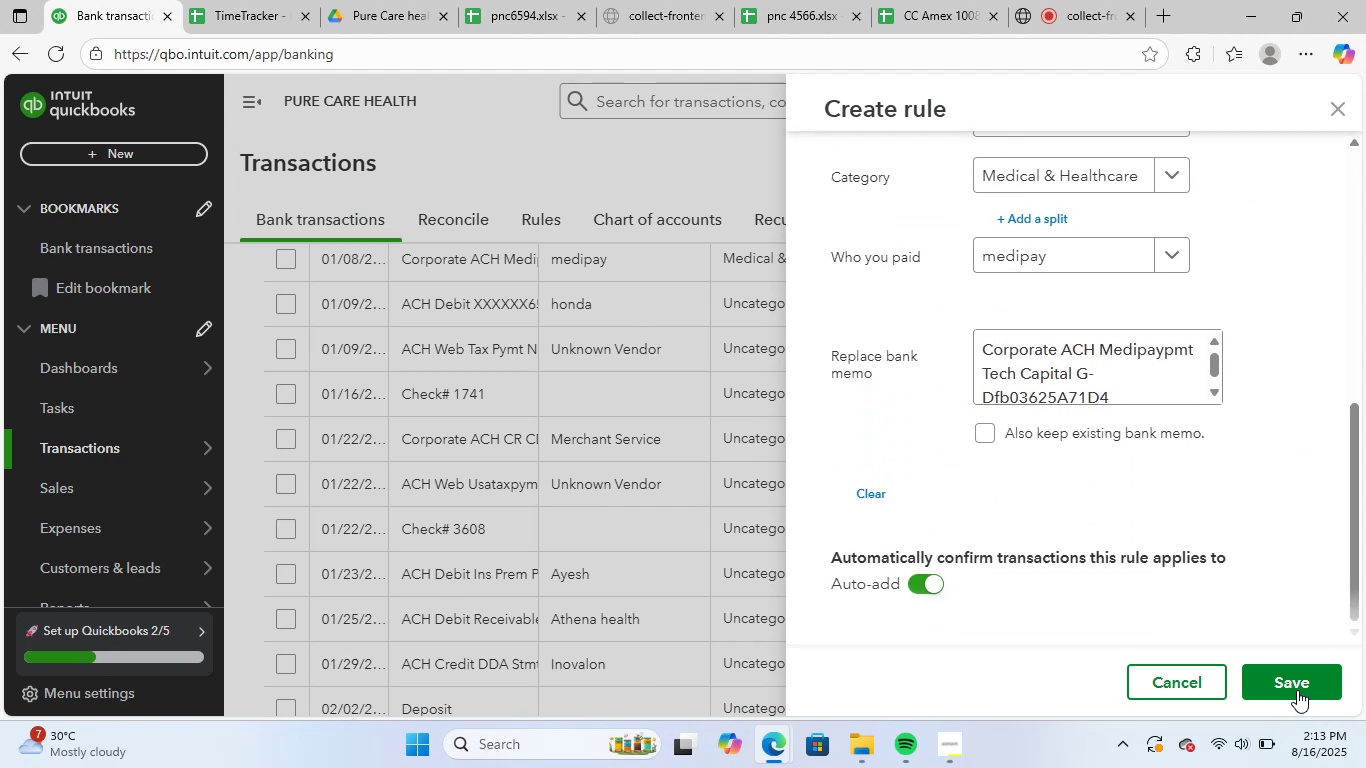 
left_click([1297, 689])
 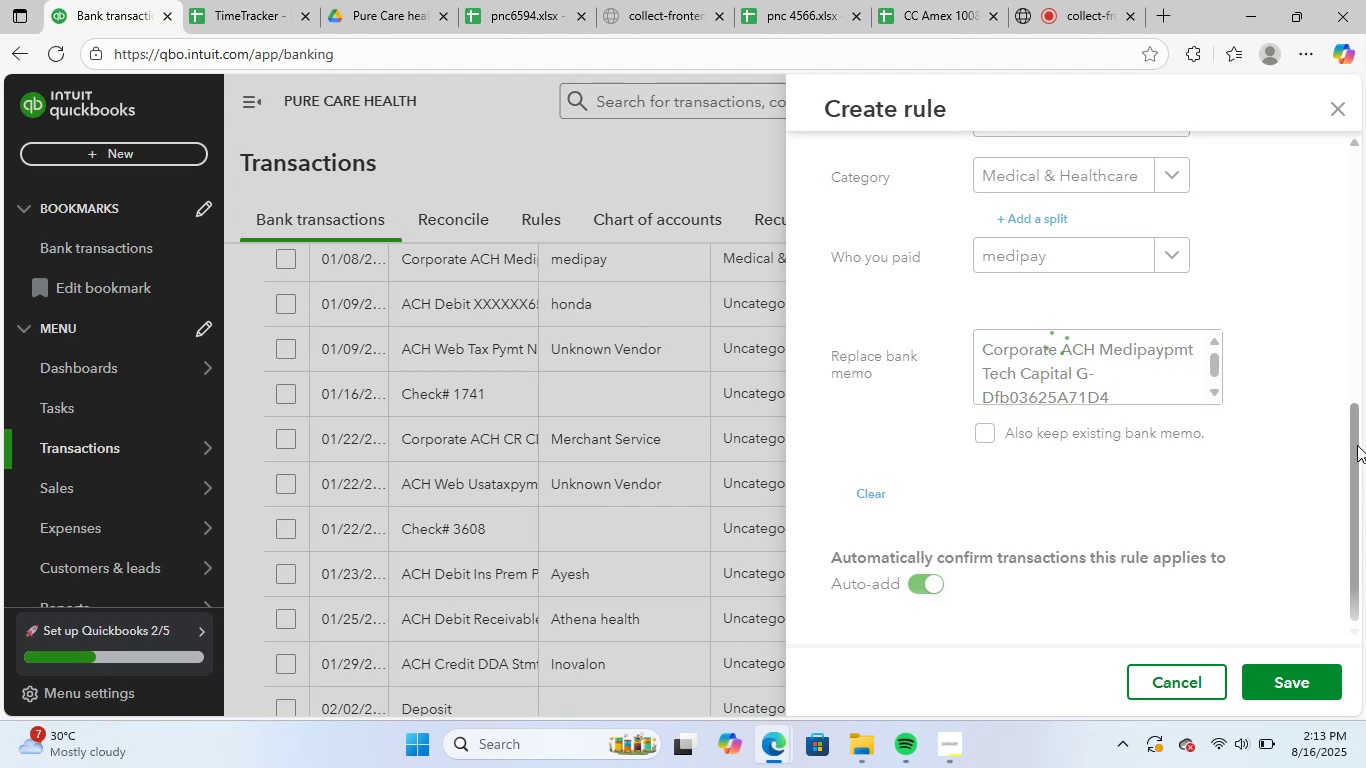 
wait(17.17)
 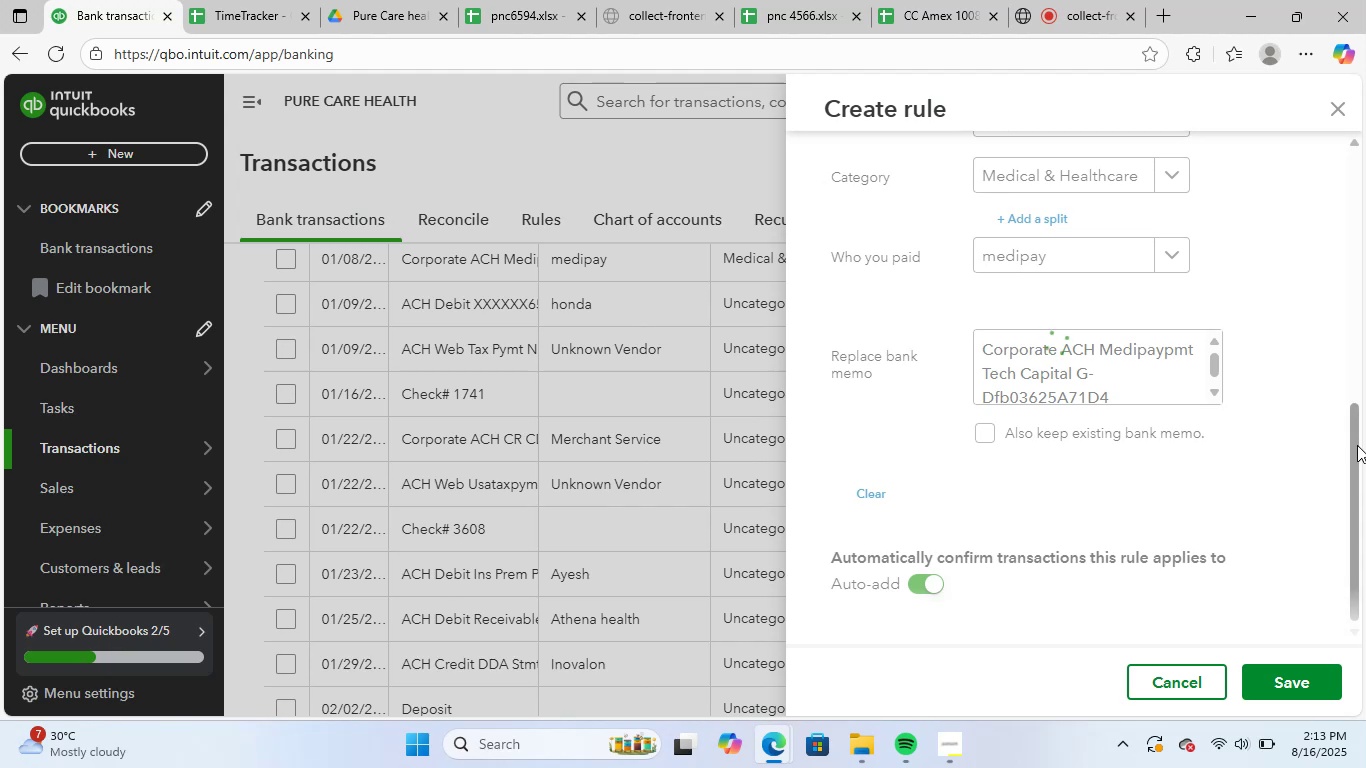 
mouse_move([1345, 372])
 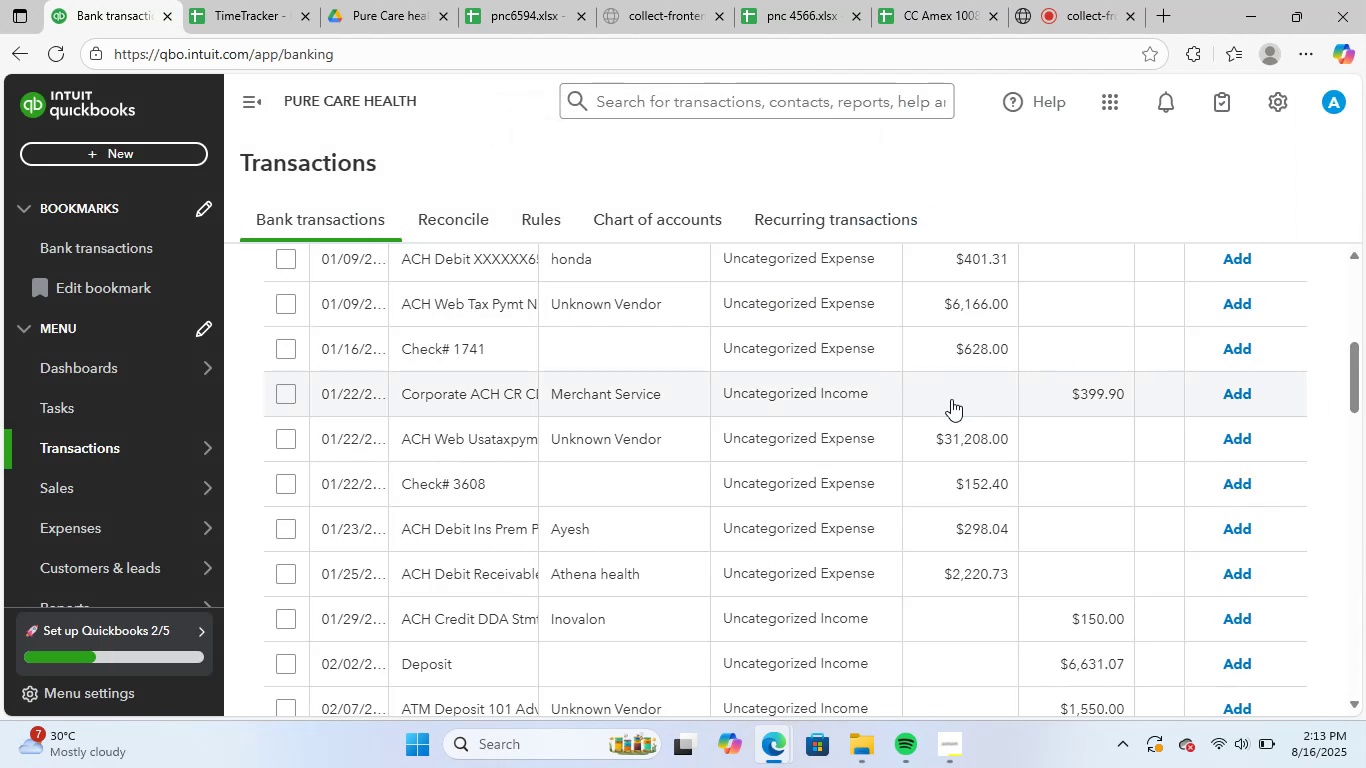 
scroll: coordinate [917, 427], scroll_direction: up, amount: 3.0
 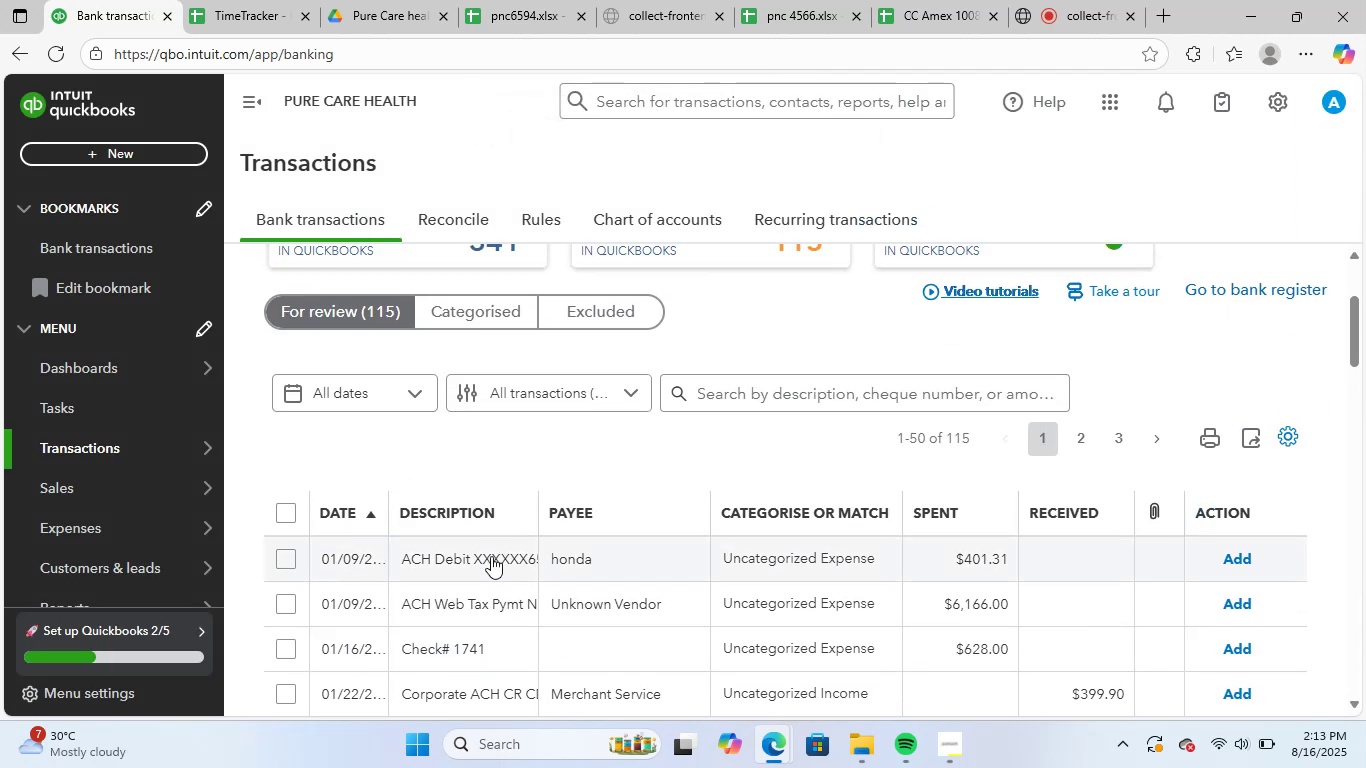 
left_click([491, 558])
 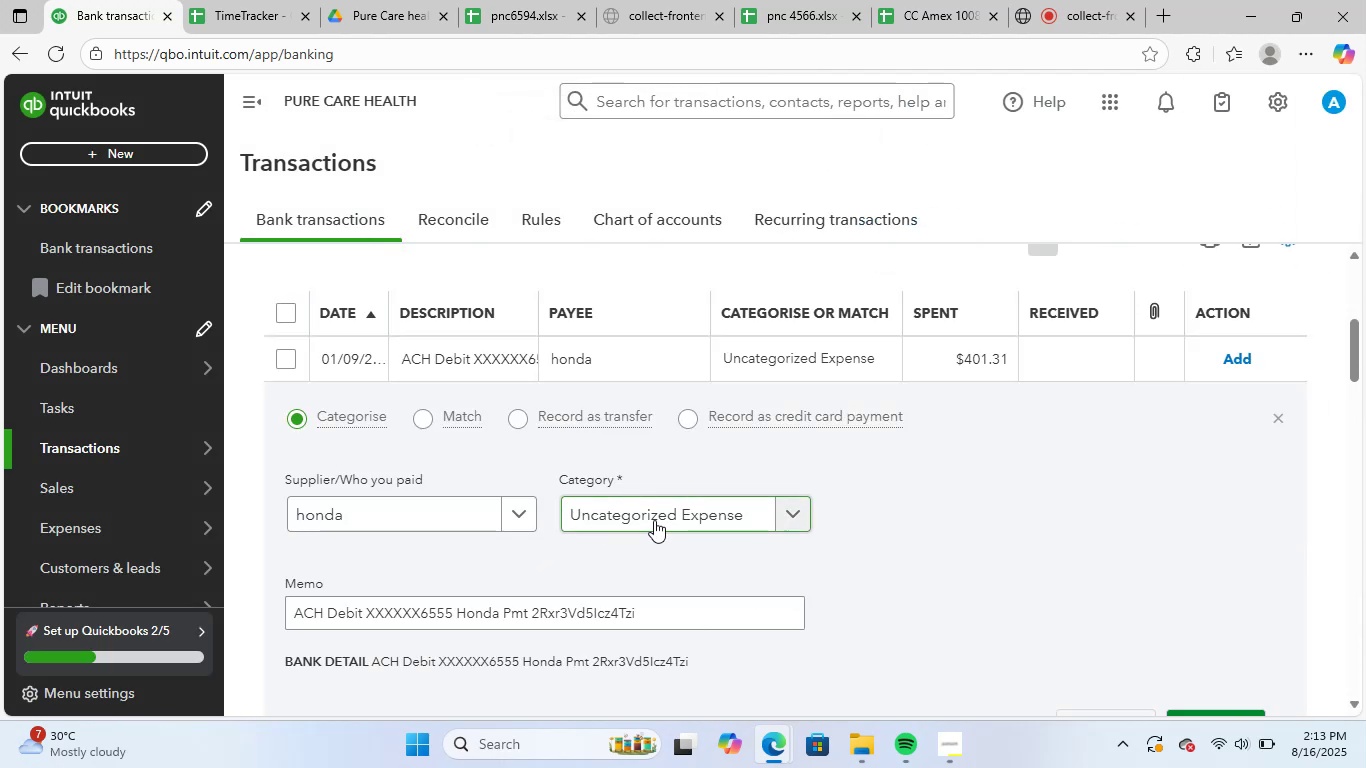 
left_click([660, 517])
 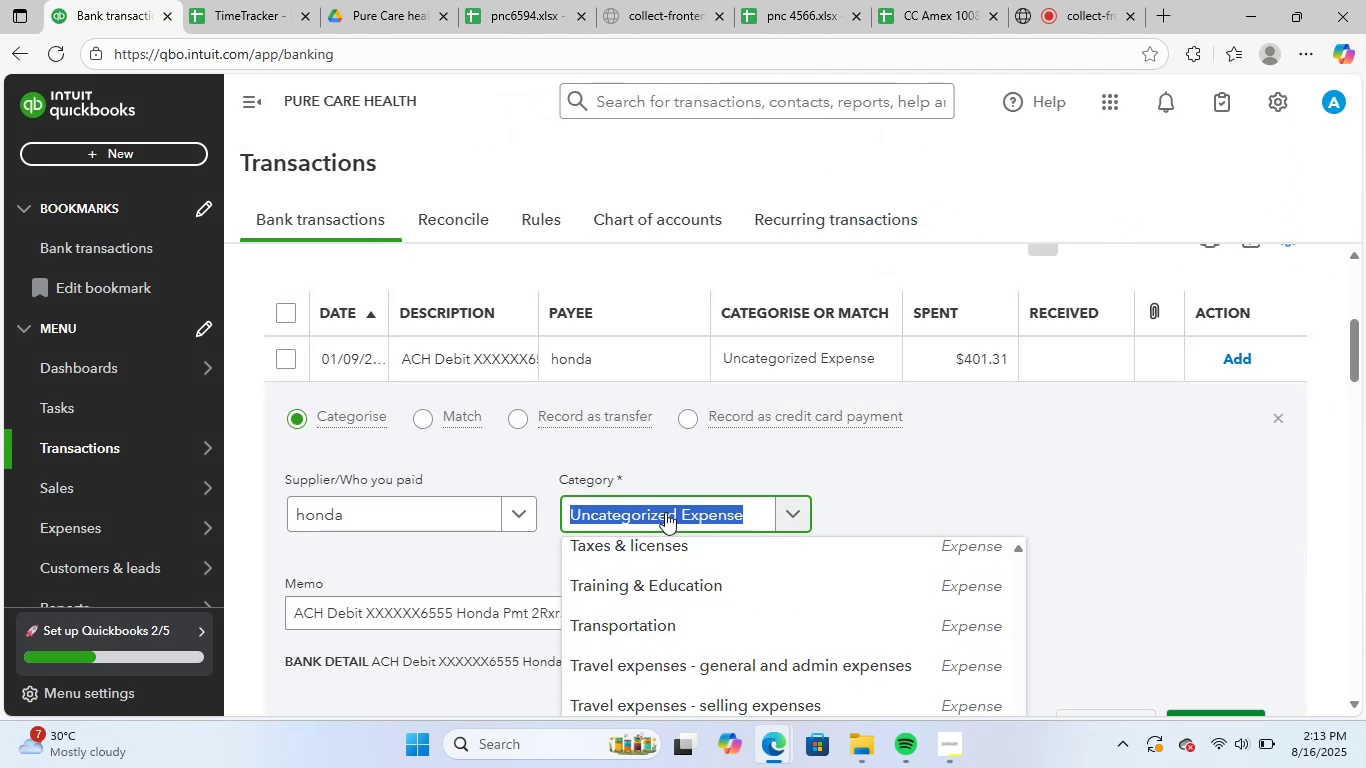 
type(intere)
 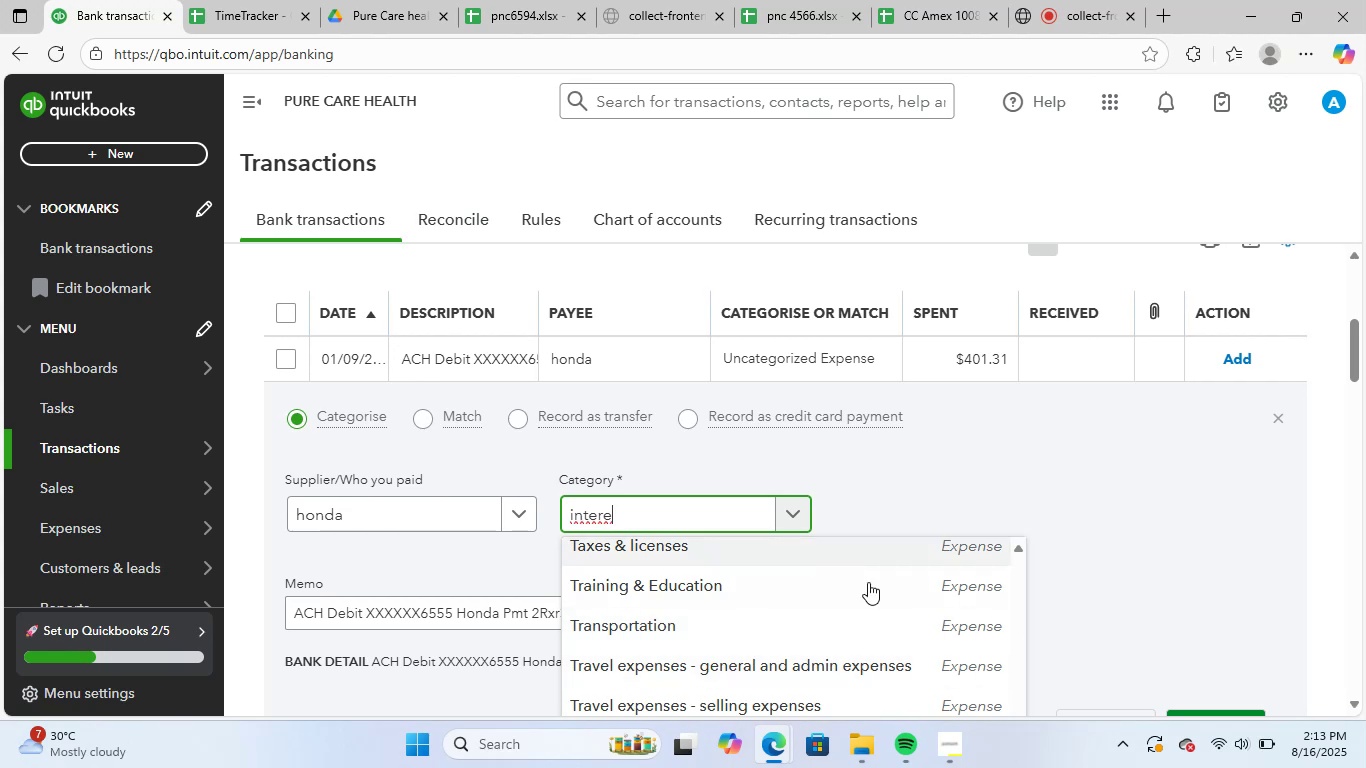 
scroll: coordinate [735, 628], scroll_direction: down, amount: 4.0
 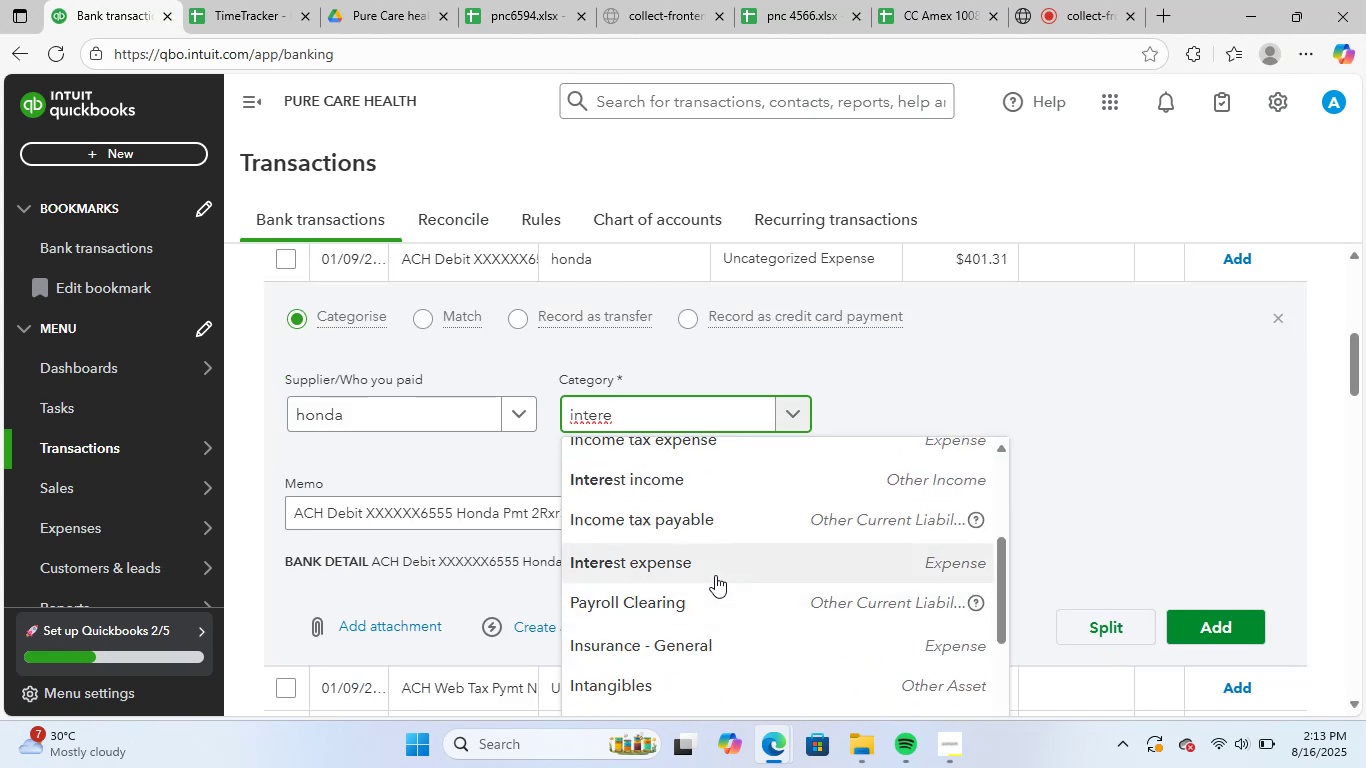 
left_click([722, 566])
 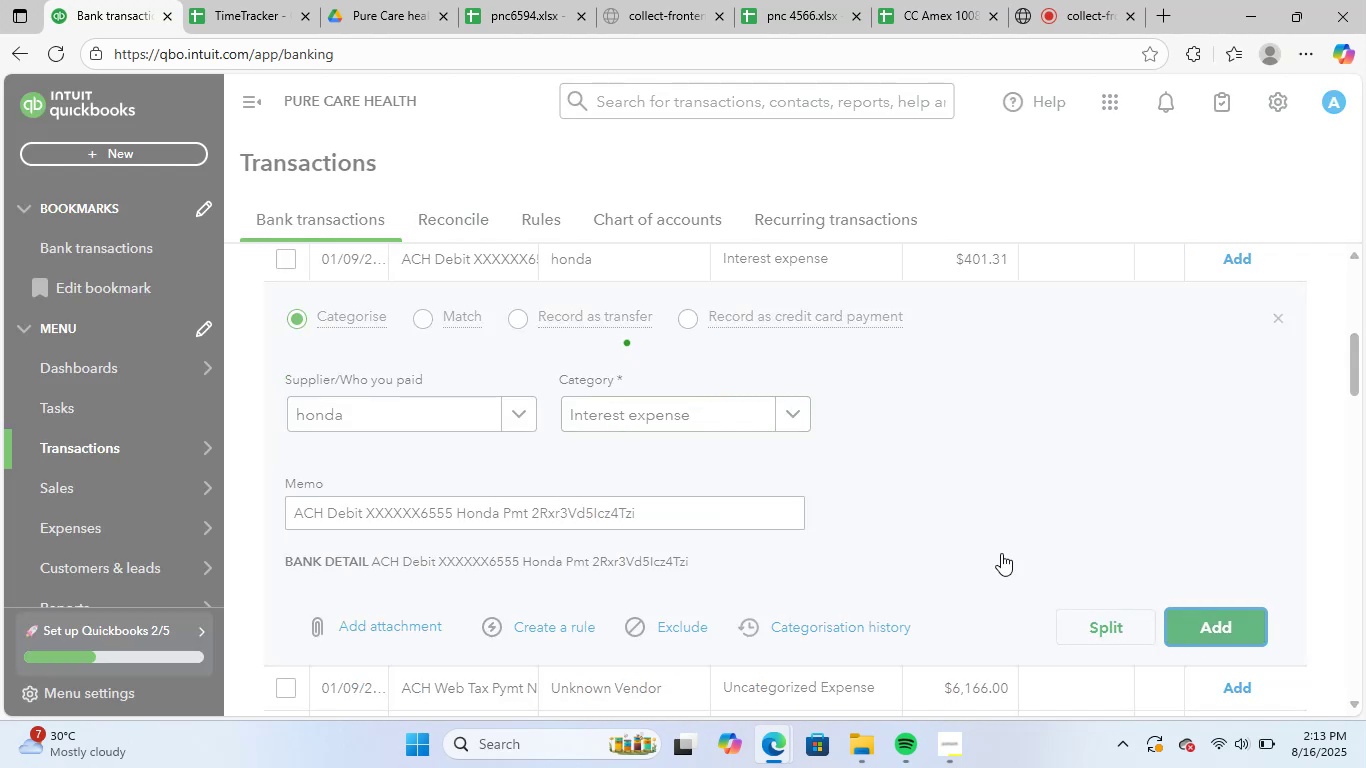 
scroll: coordinate [834, 499], scroll_direction: up, amount: 1.0
 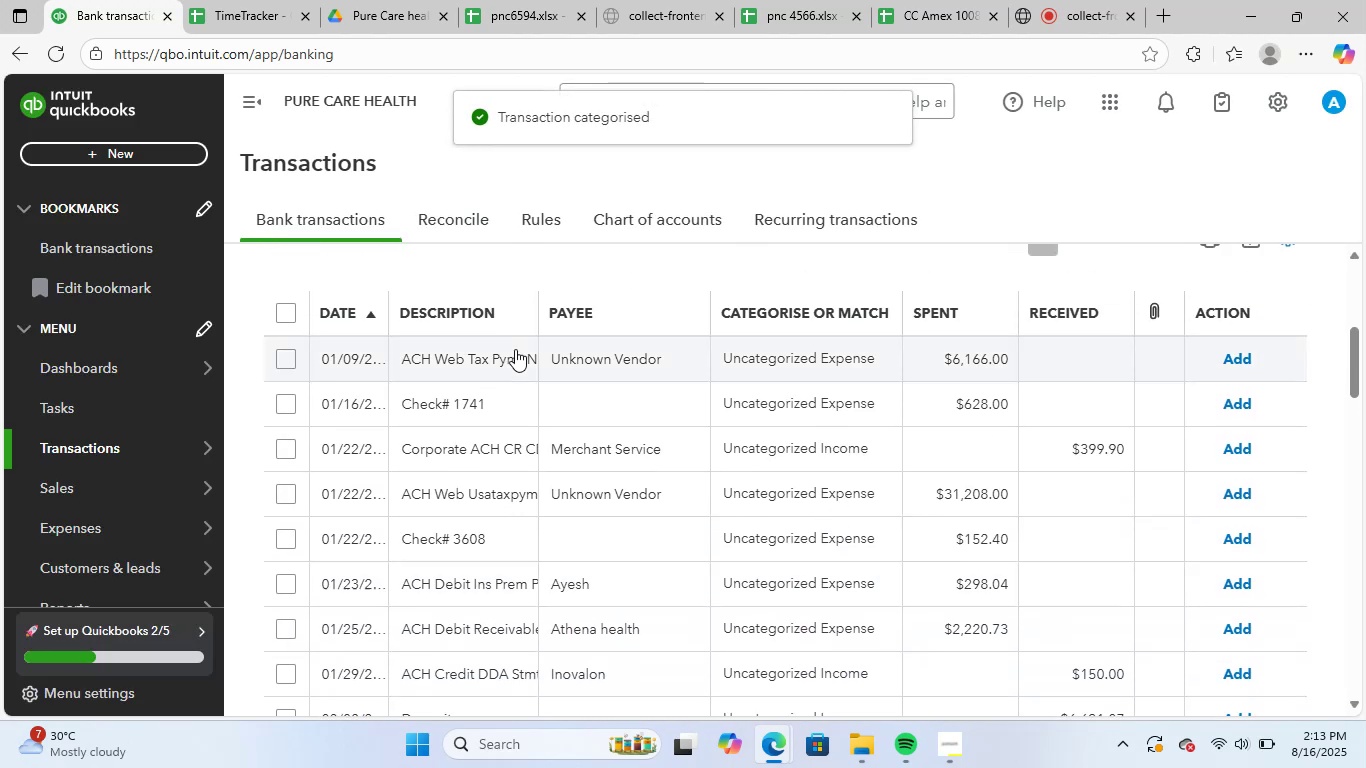 
left_click([515, 349])
 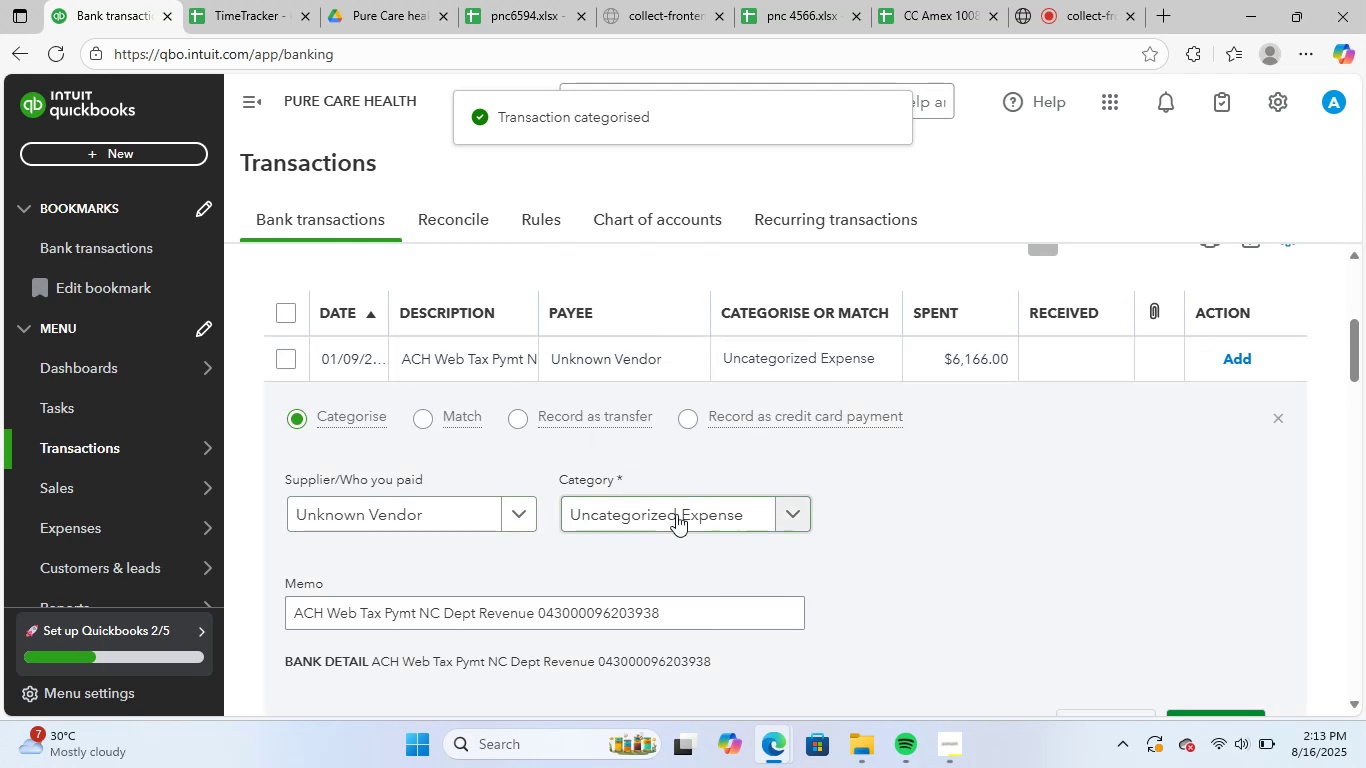 
left_click([676, 514])
 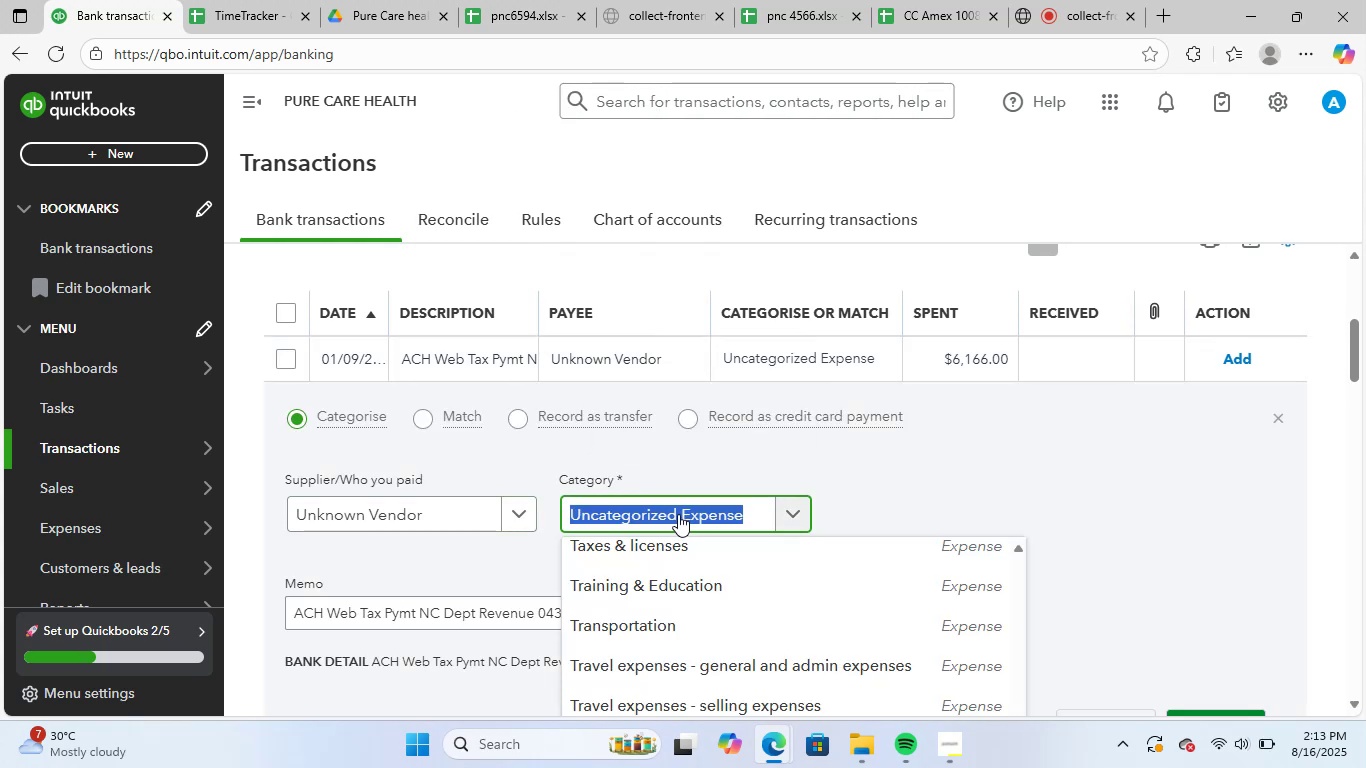 
type(tax)
 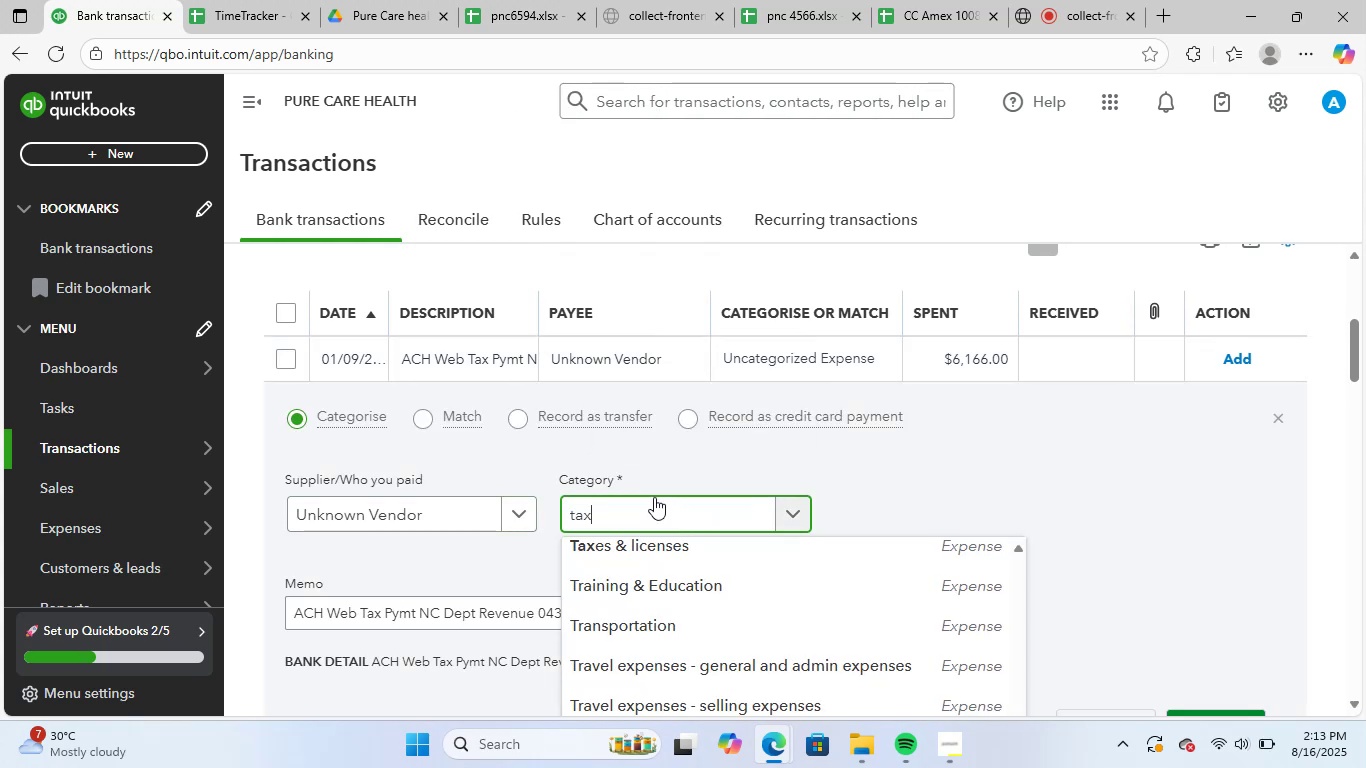 
left_click([634, 549])
 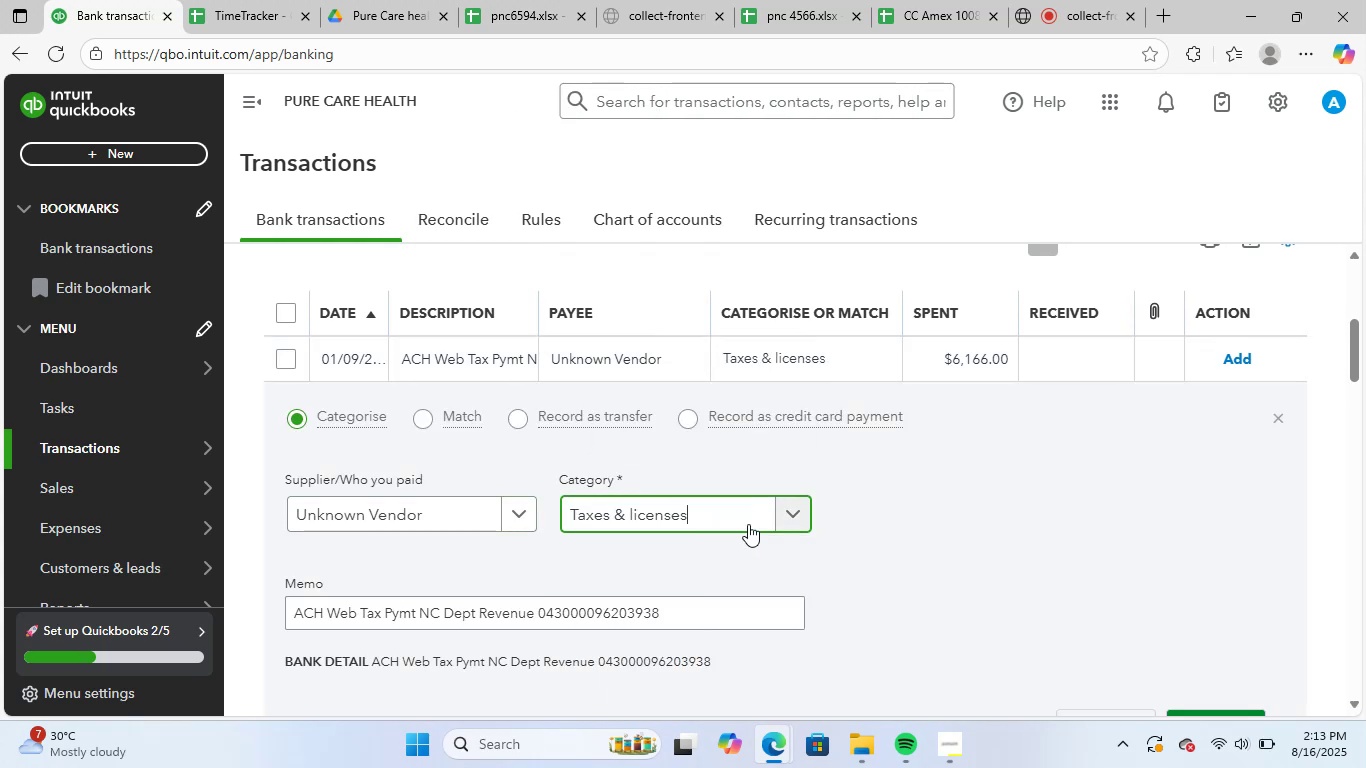 
scroll: coordinate [764, 524], scroll_direction: down, amount: 2.0
 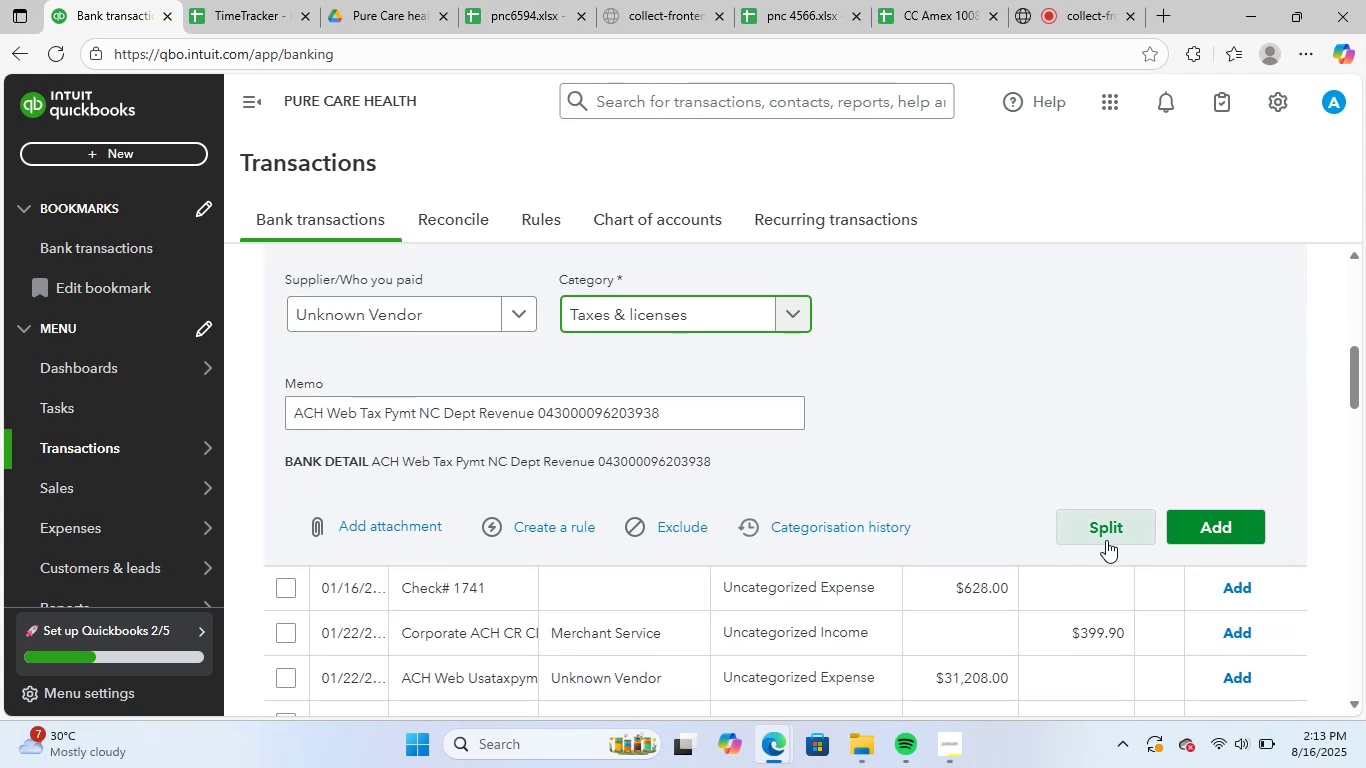 
left_click([1213, 527])
 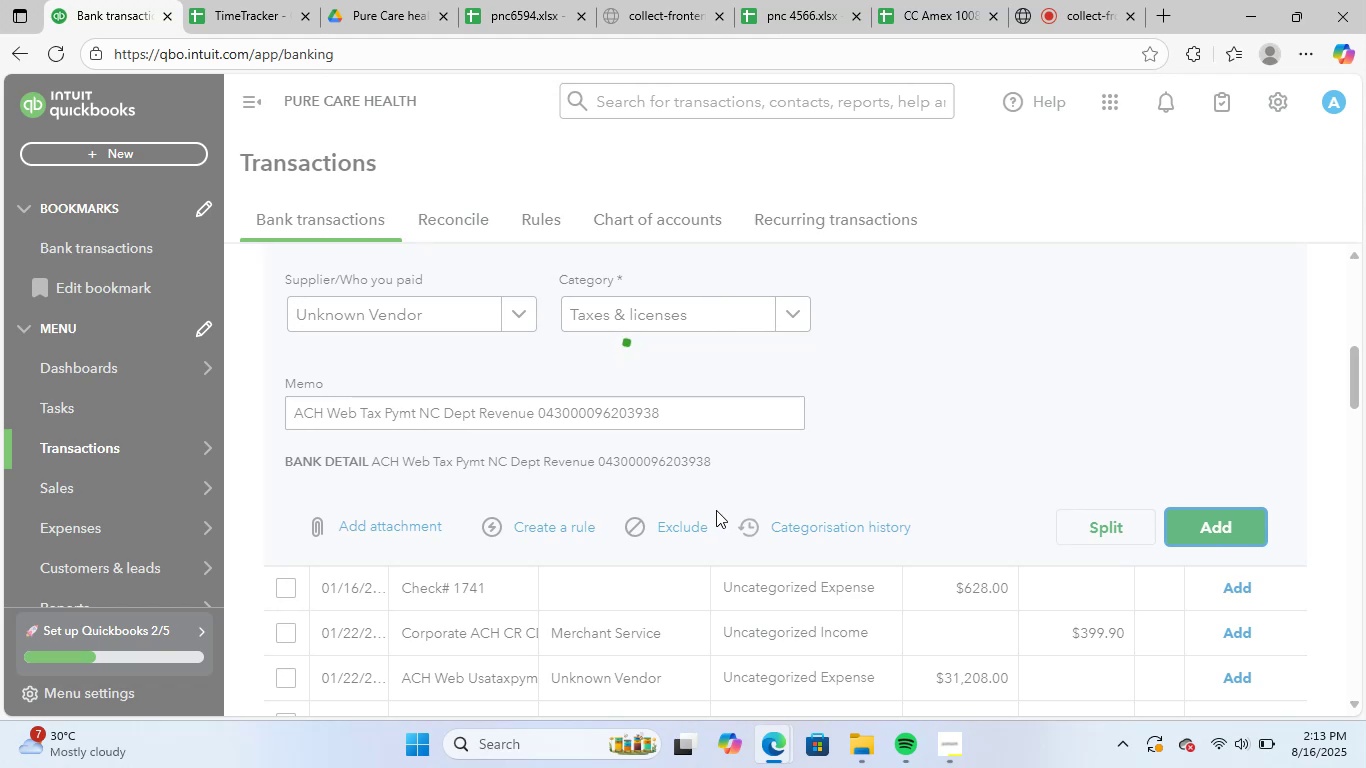 
scroll: coordinate [717, 510], scroll_direction: up, amount: 2.0
 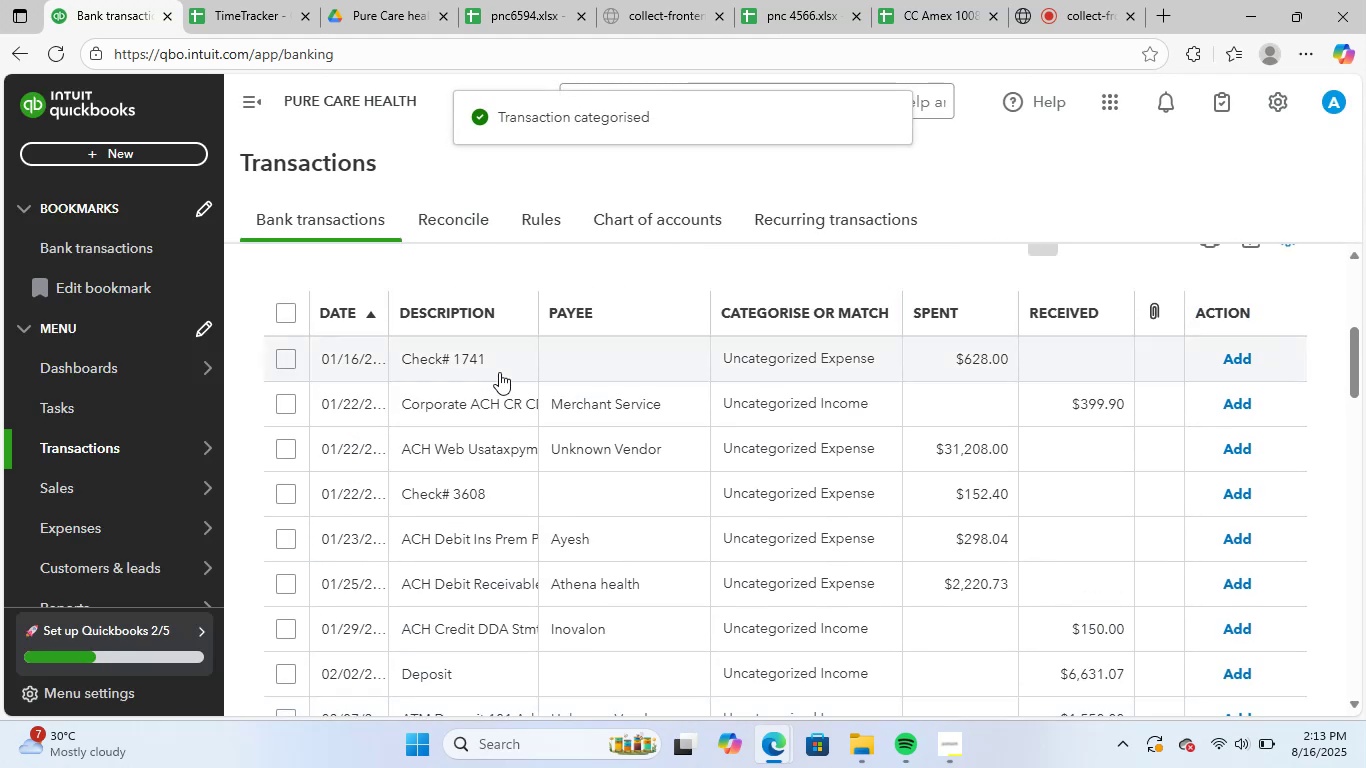 
left_click([498, 358])
 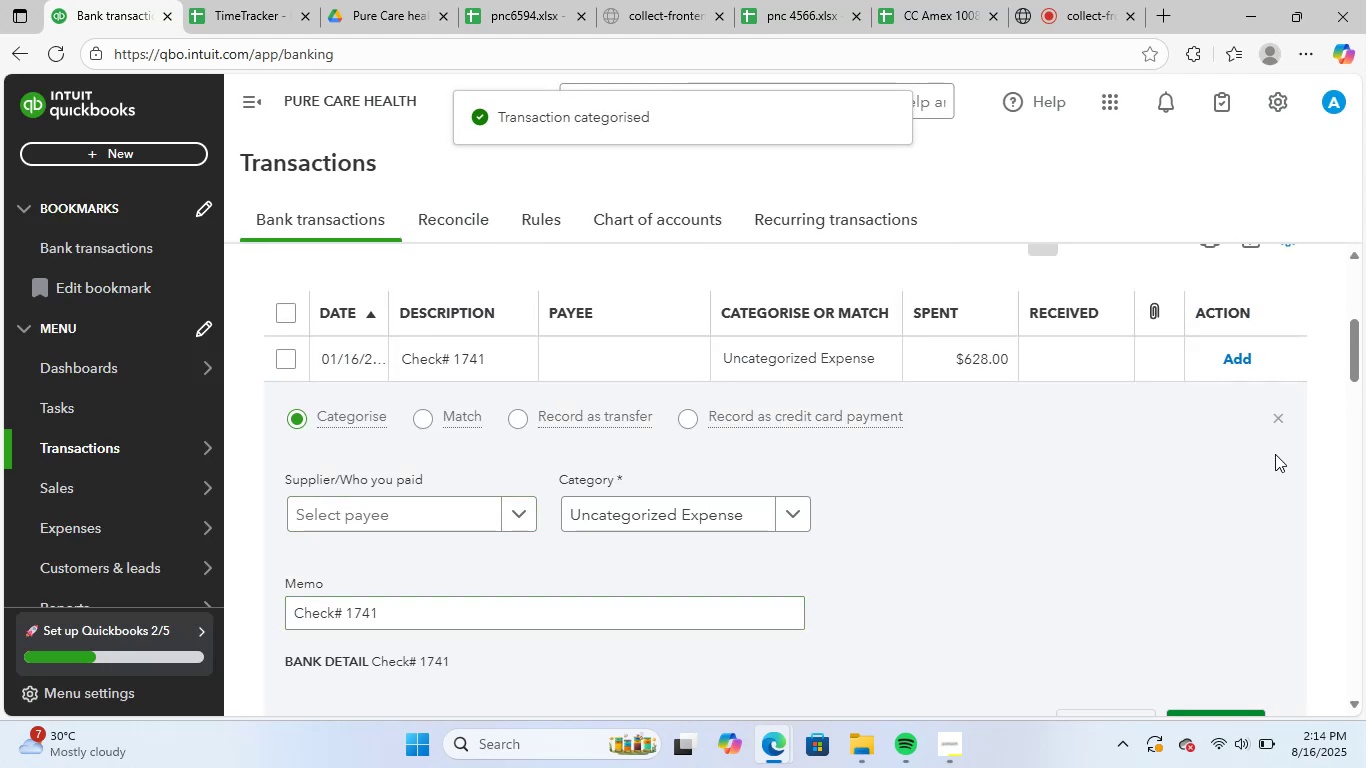 
left_click([1283, 416])
 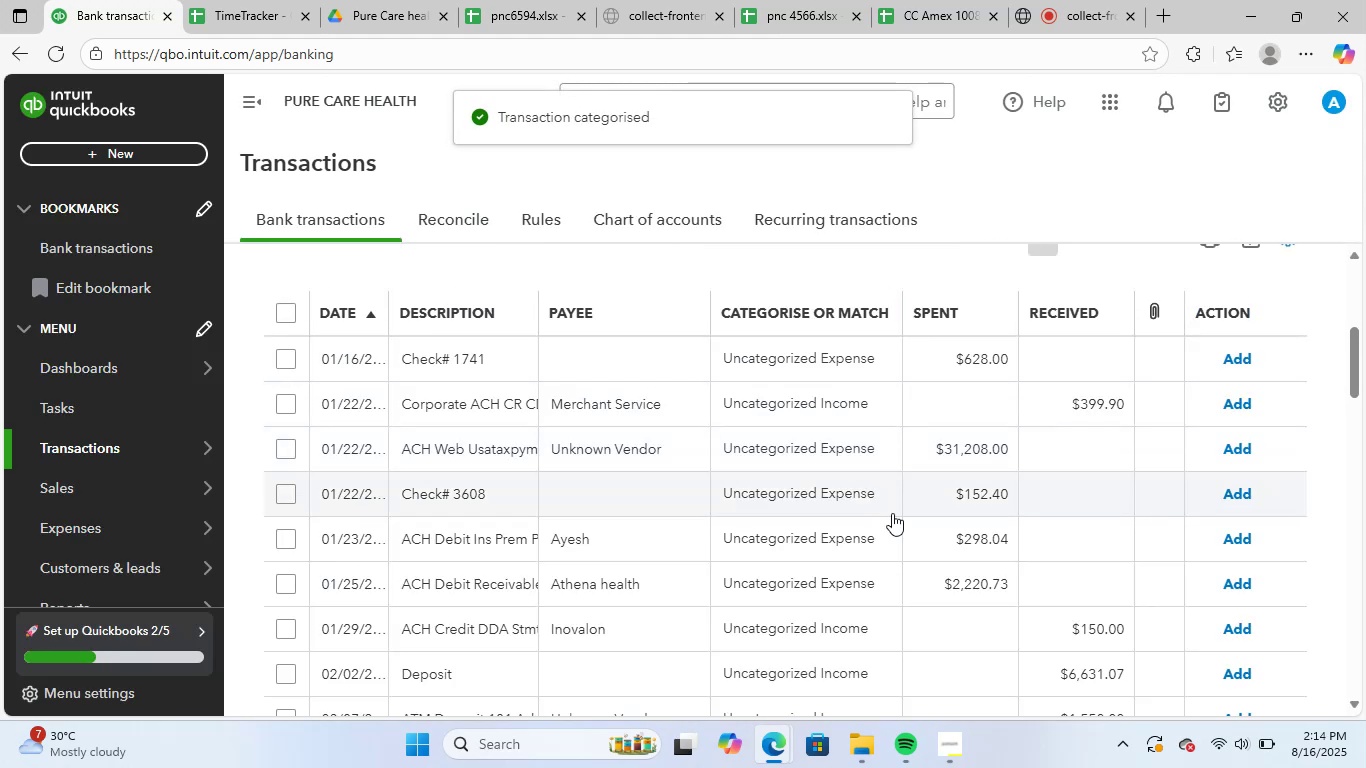 
scroll: coordinate [1056, 522], scroll_direction: down, amount: 15.0
 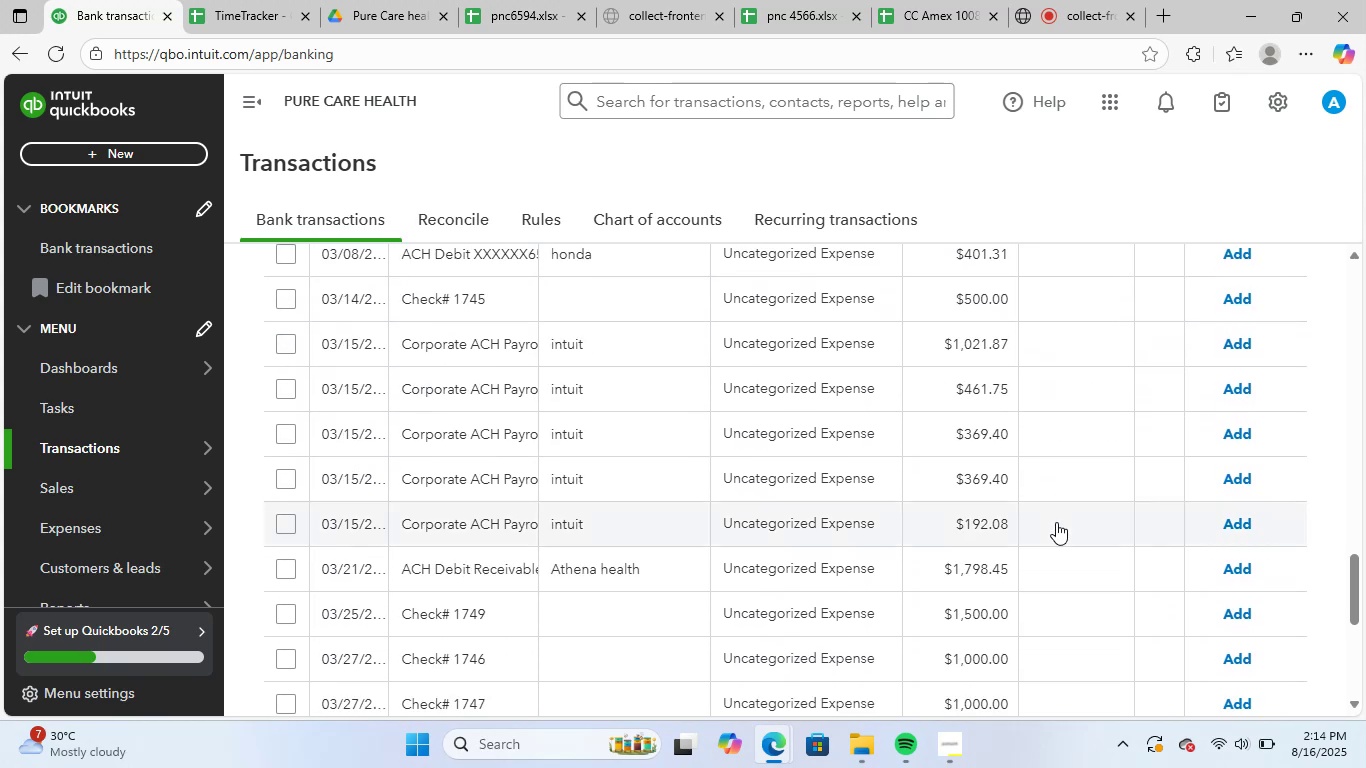 
scroll: coordinate [1050, 535], scroll_direction: down, amount: 7.0
 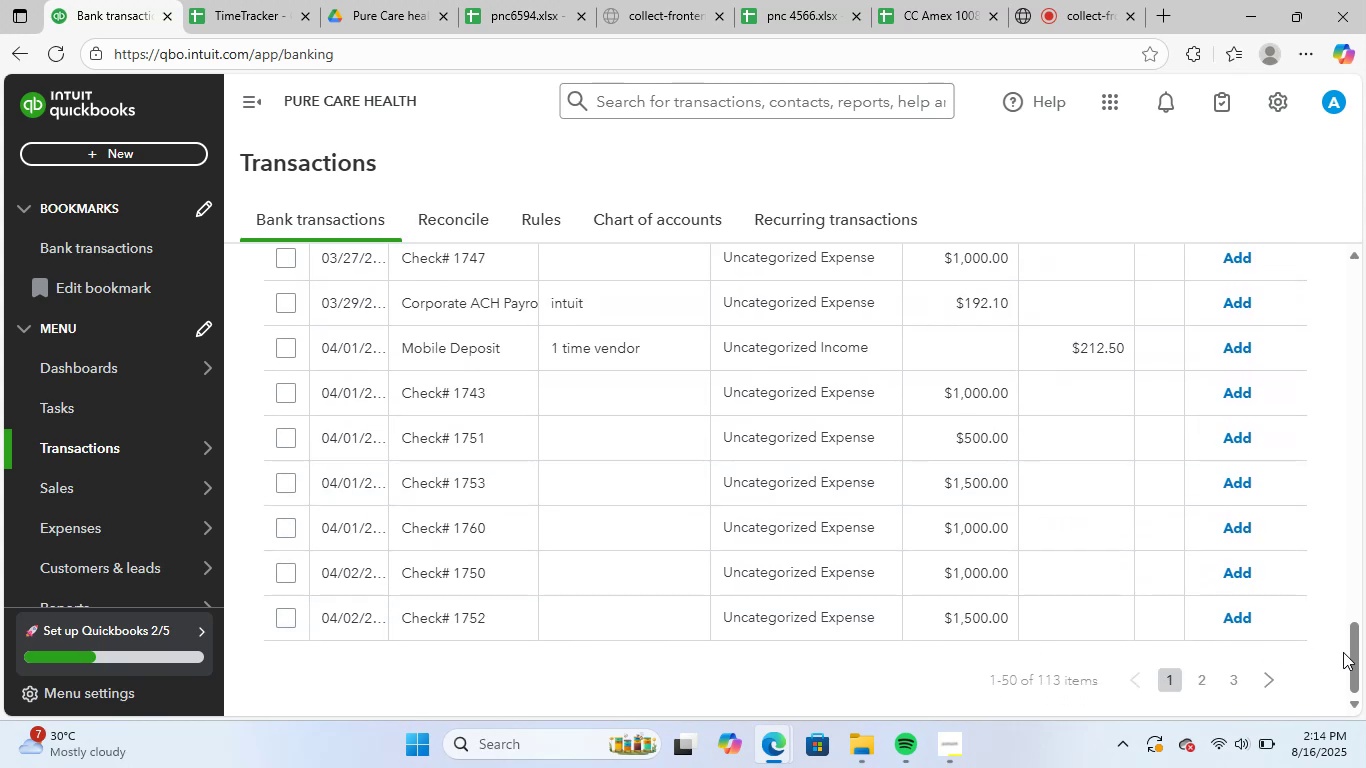 
left_click_drag(start_coordinate=[1357, 647], to_coordinate=[1352, 193])
 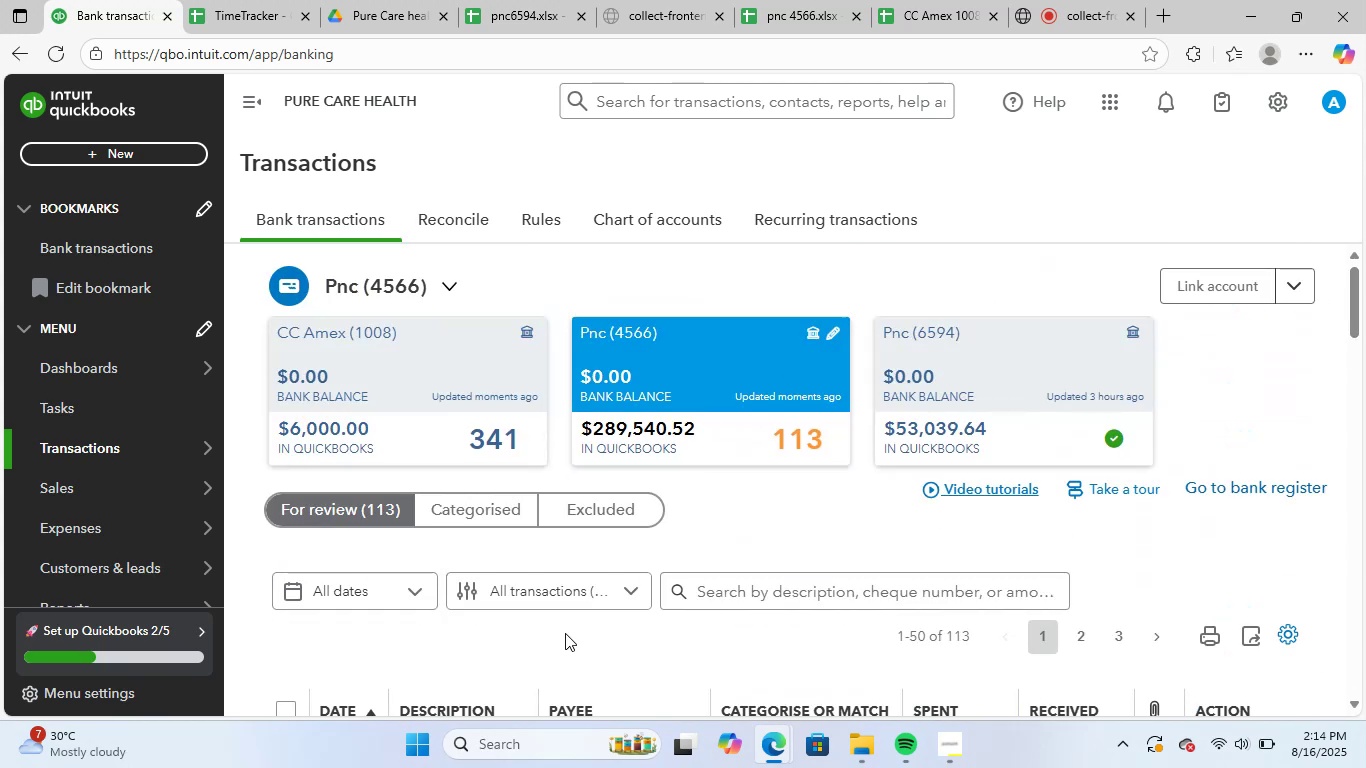 
scroll: coordinate [608, 565], scroll_direction: down, amount: 3.0
 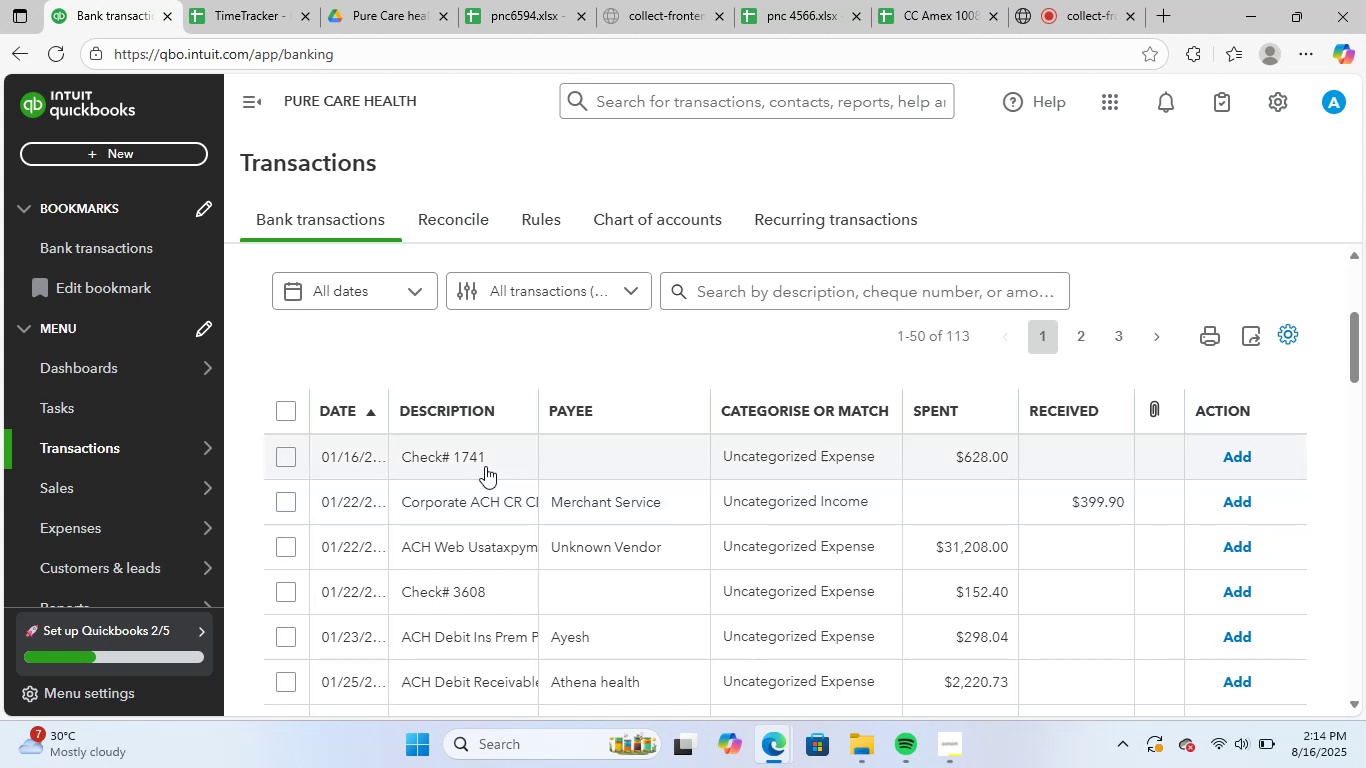 
left_click([485, 466])
 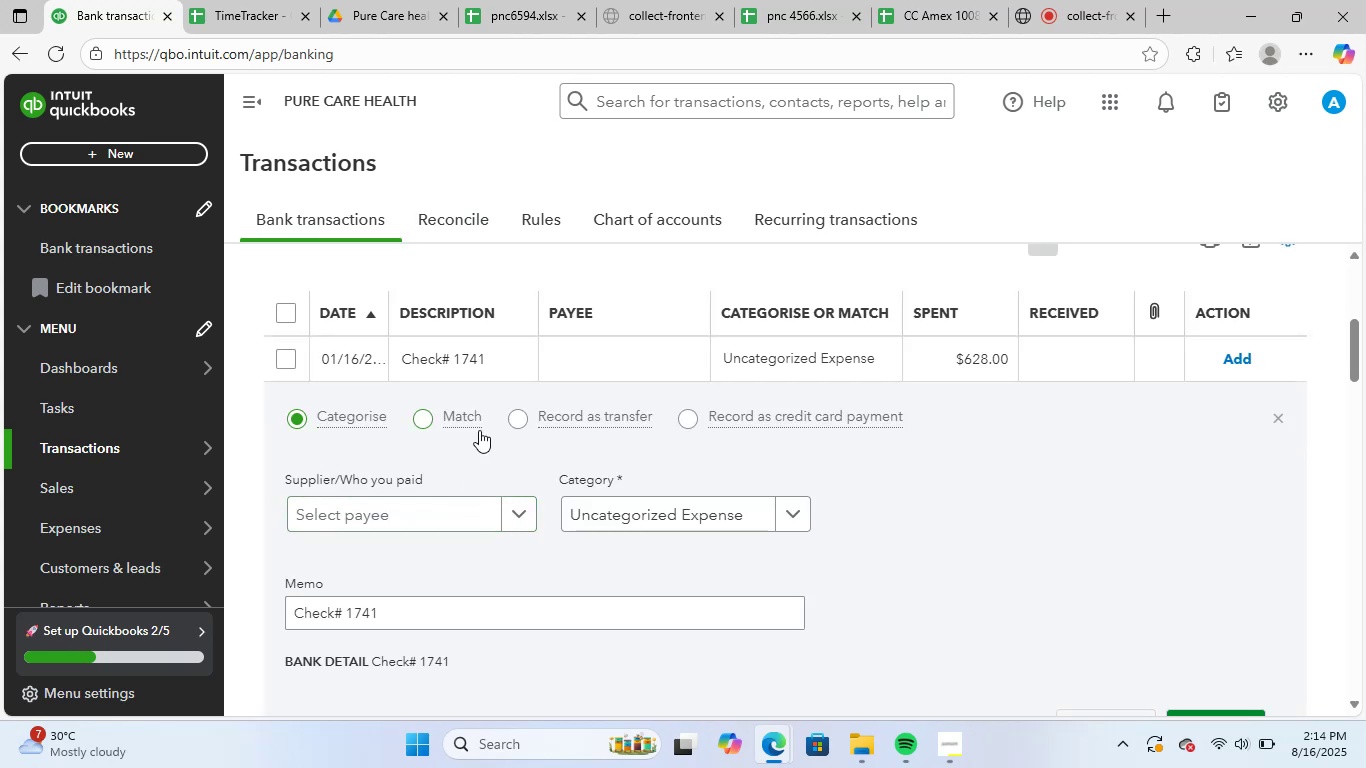 
left_click([415, 500])
 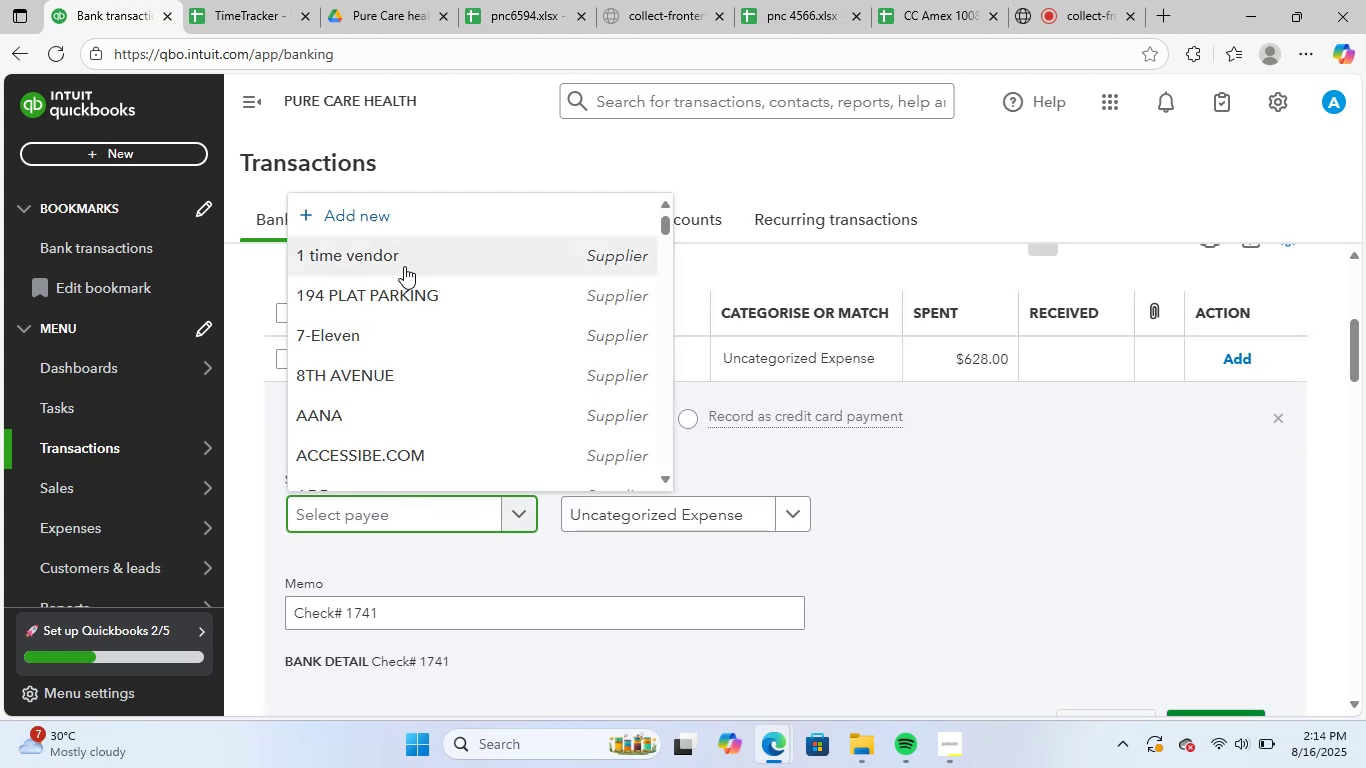 
left_click([422, 250])
 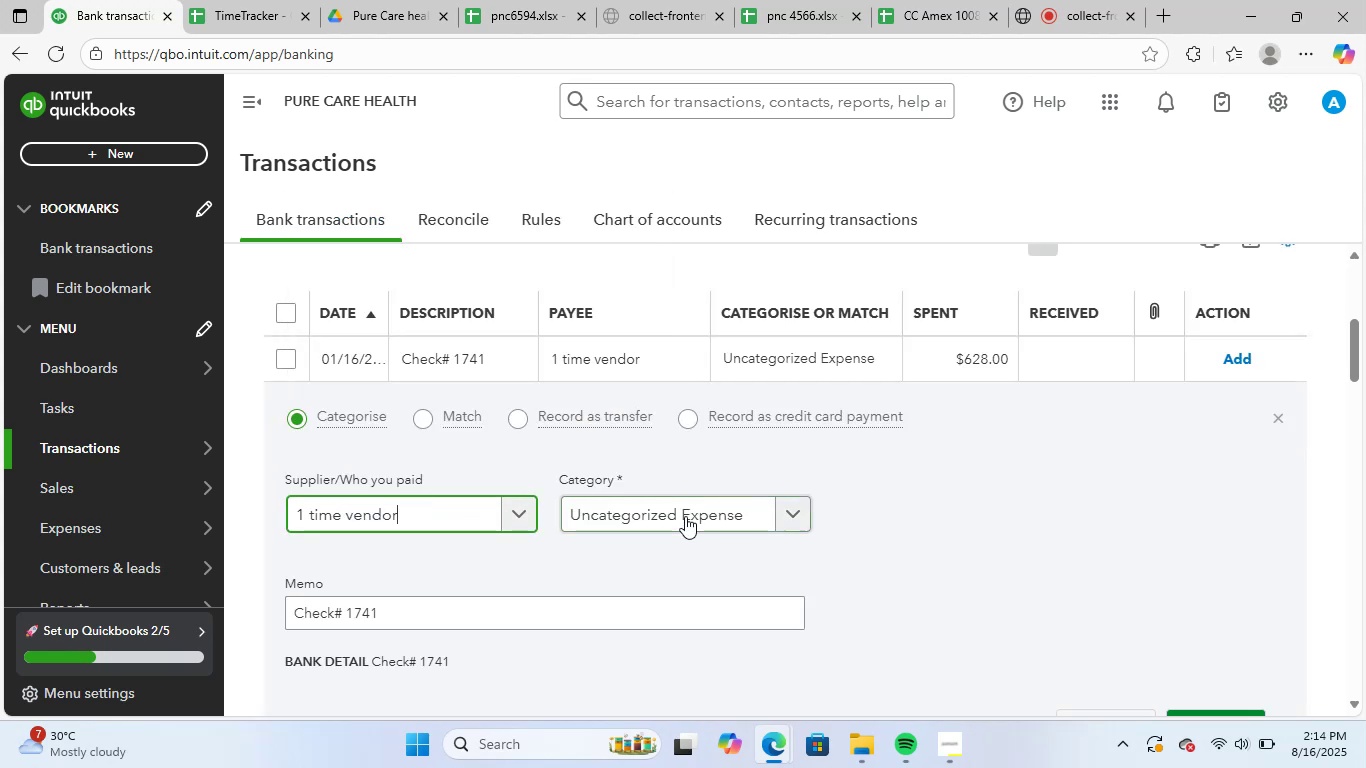 
left_click([685, 516])
 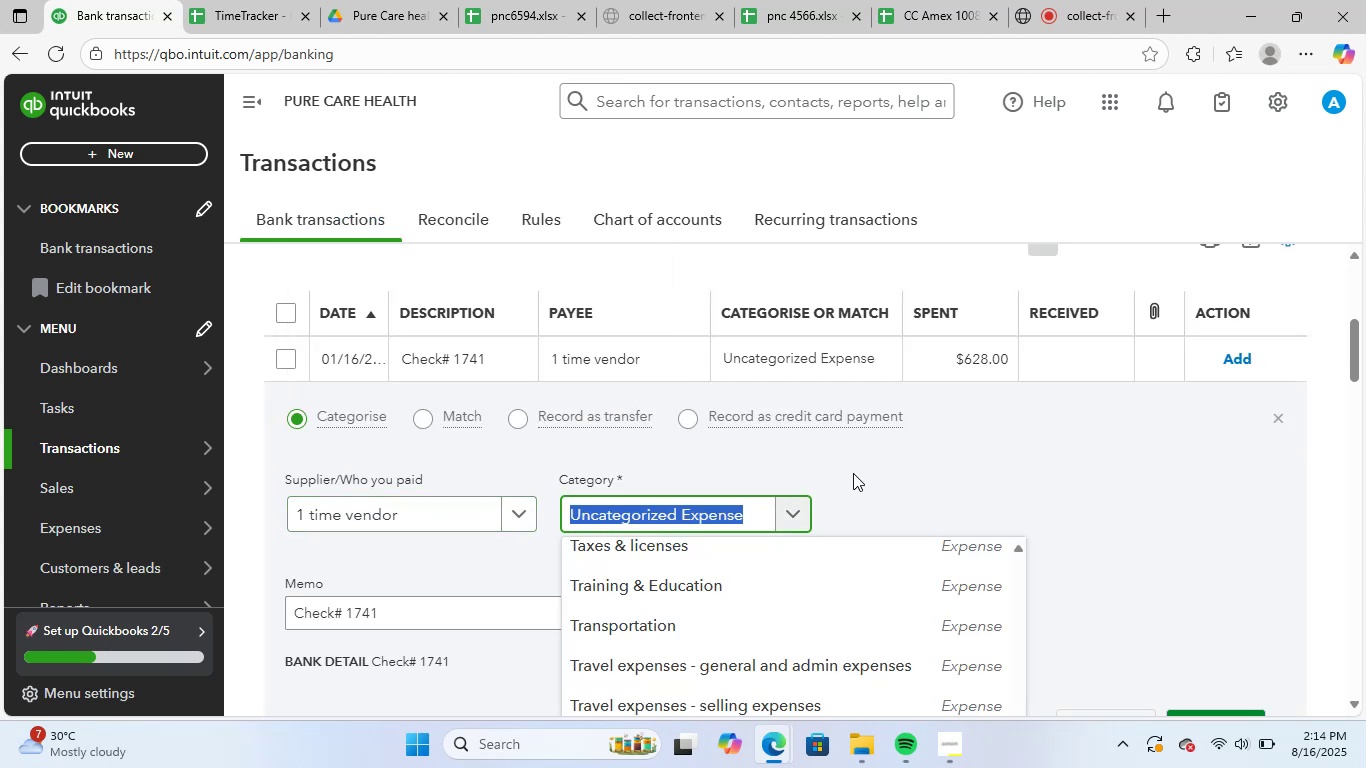 
left_click([918, 458])
 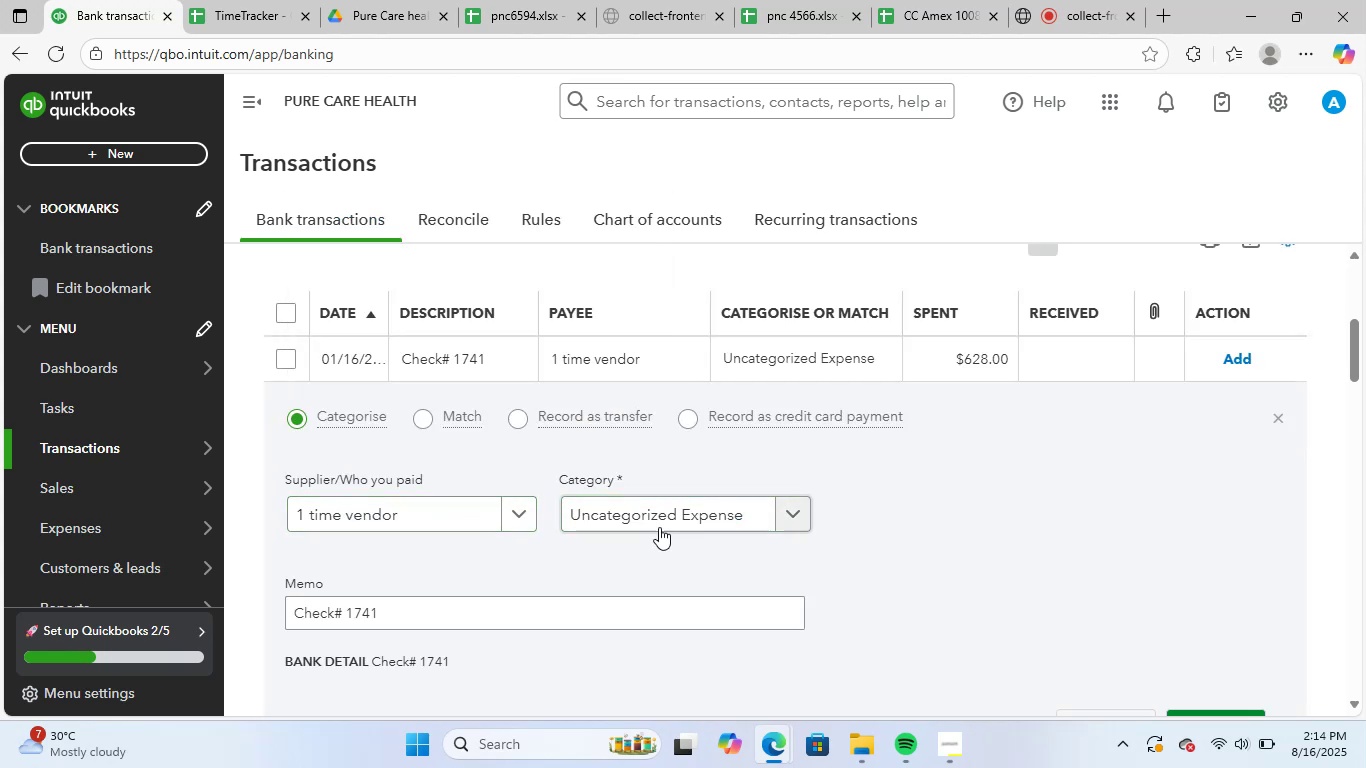 
scroll: coordinate [658, 535], scroll_direction: down, amount: 2.0
 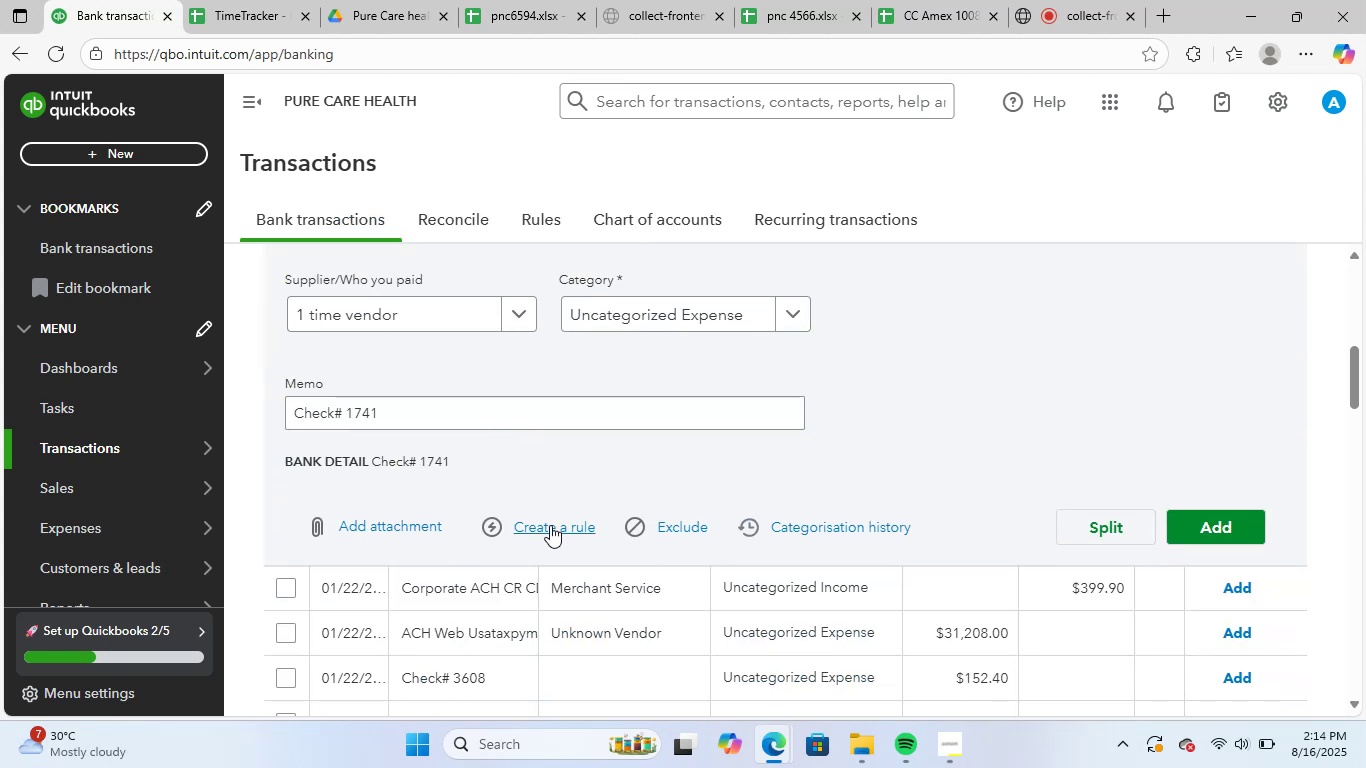 
left_click([550, 525])
 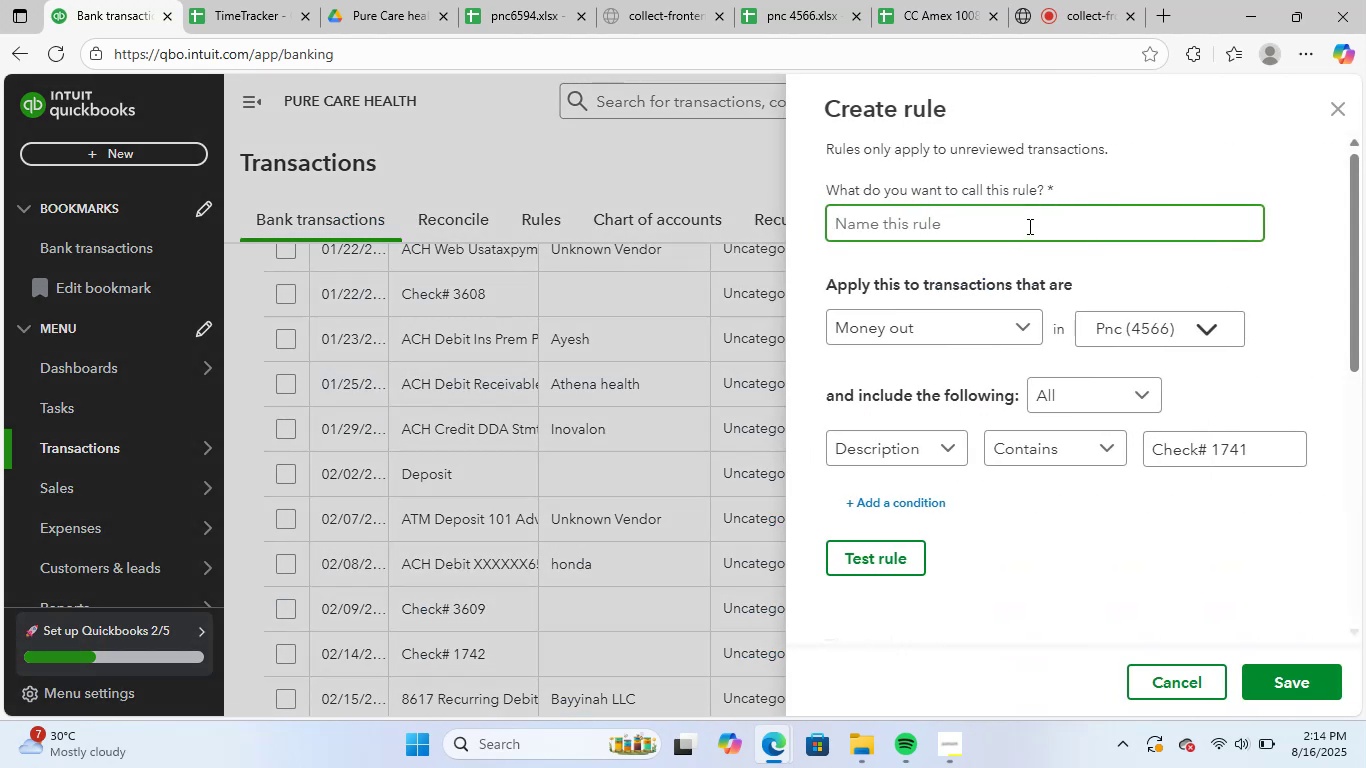 
type(check ch)
key(Backspace)
key(Backspace)
 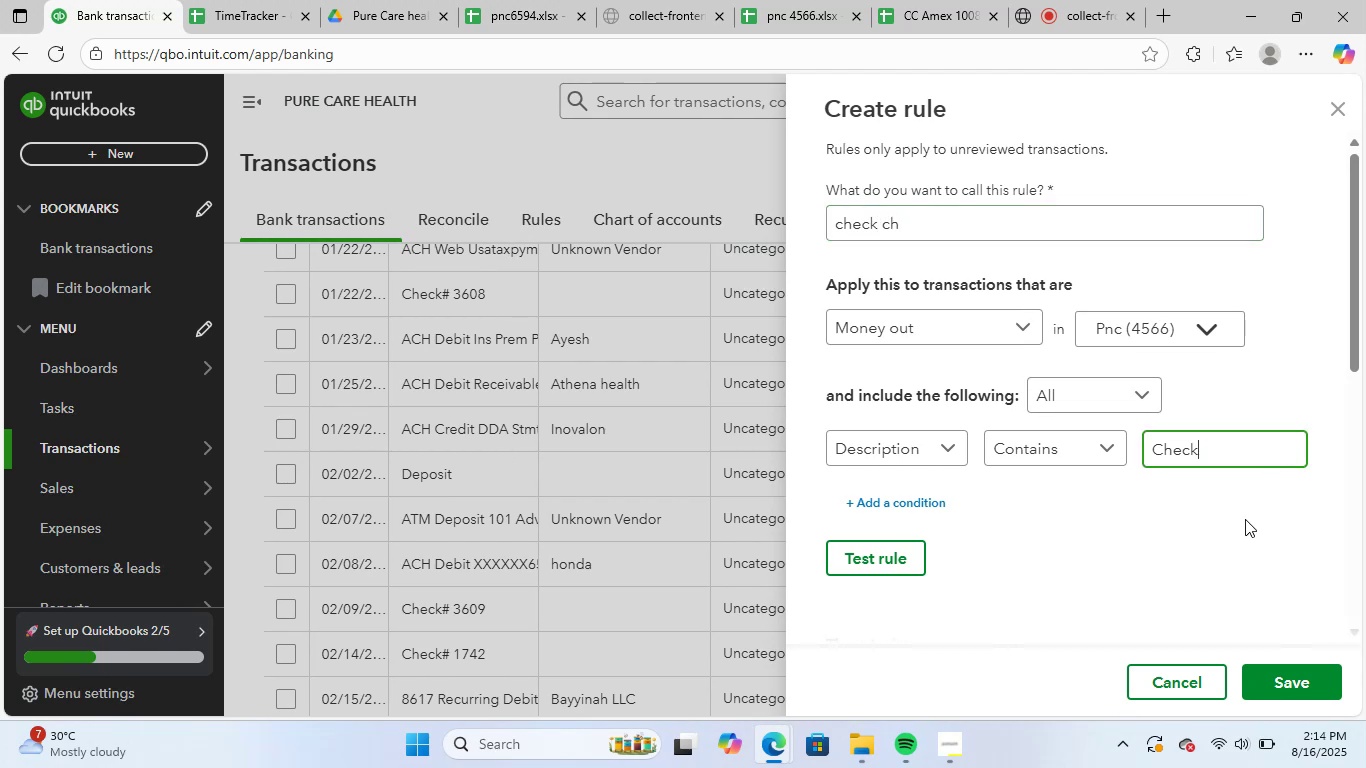 
left_click_drag(start_coordinate=[1203, 446], to_coordinate=[1291, 445])
 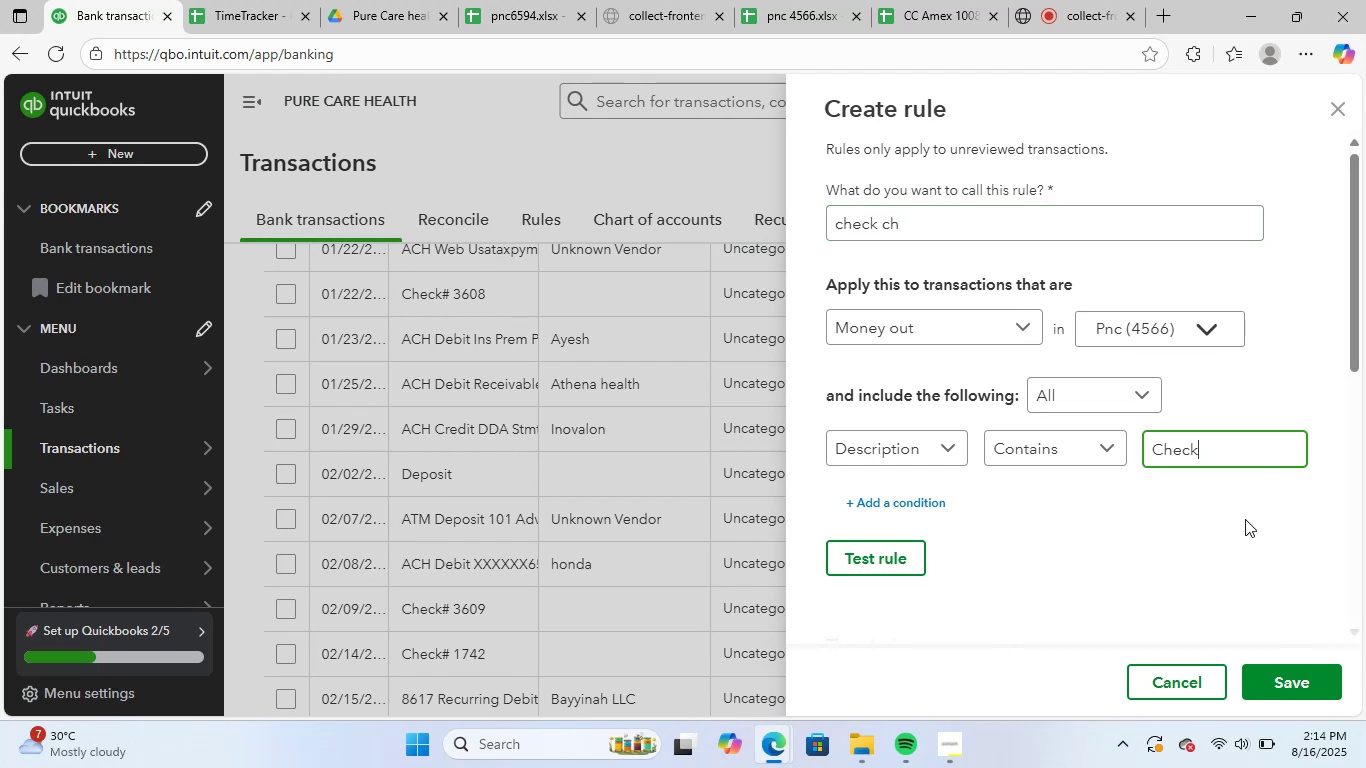 
left_click([1209, 530])
 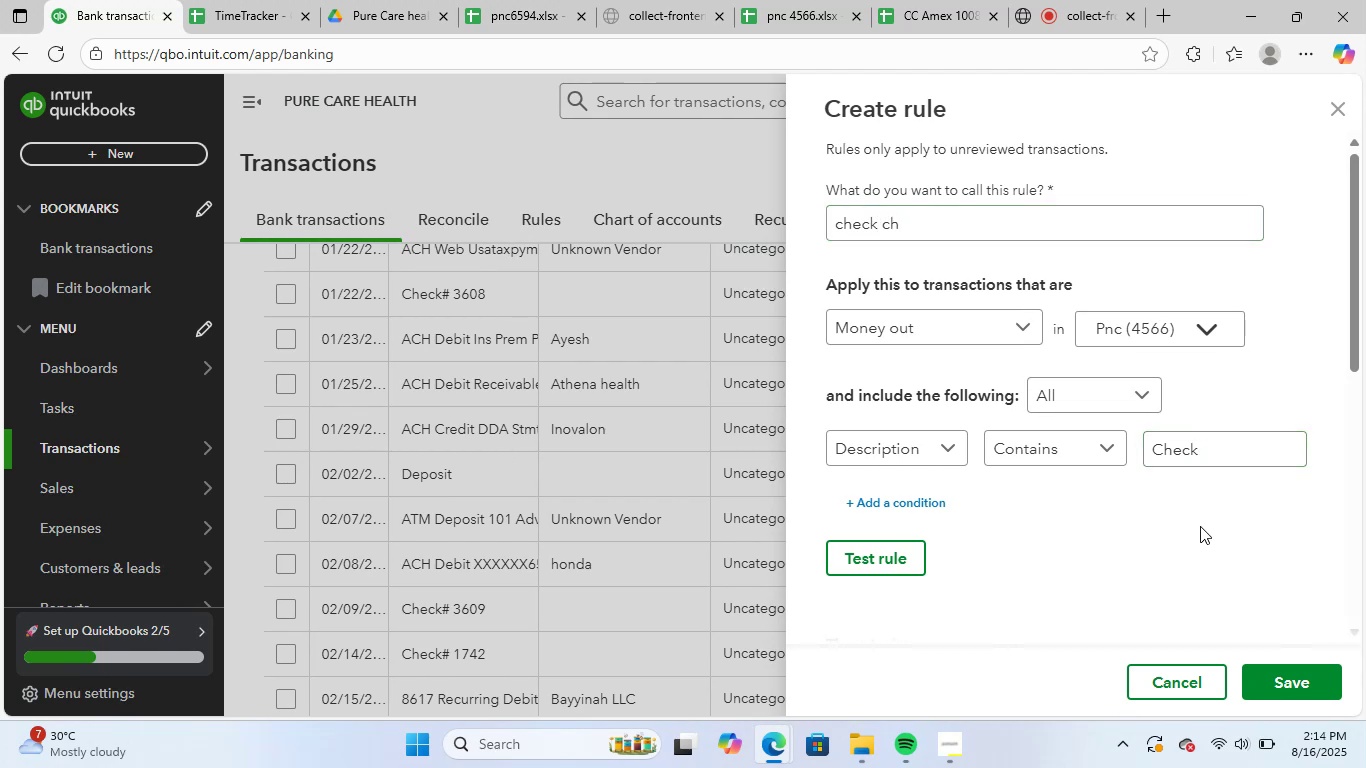 
scroll: coordinate [1202, 529], scroll_direction: down, amount: 9.0
 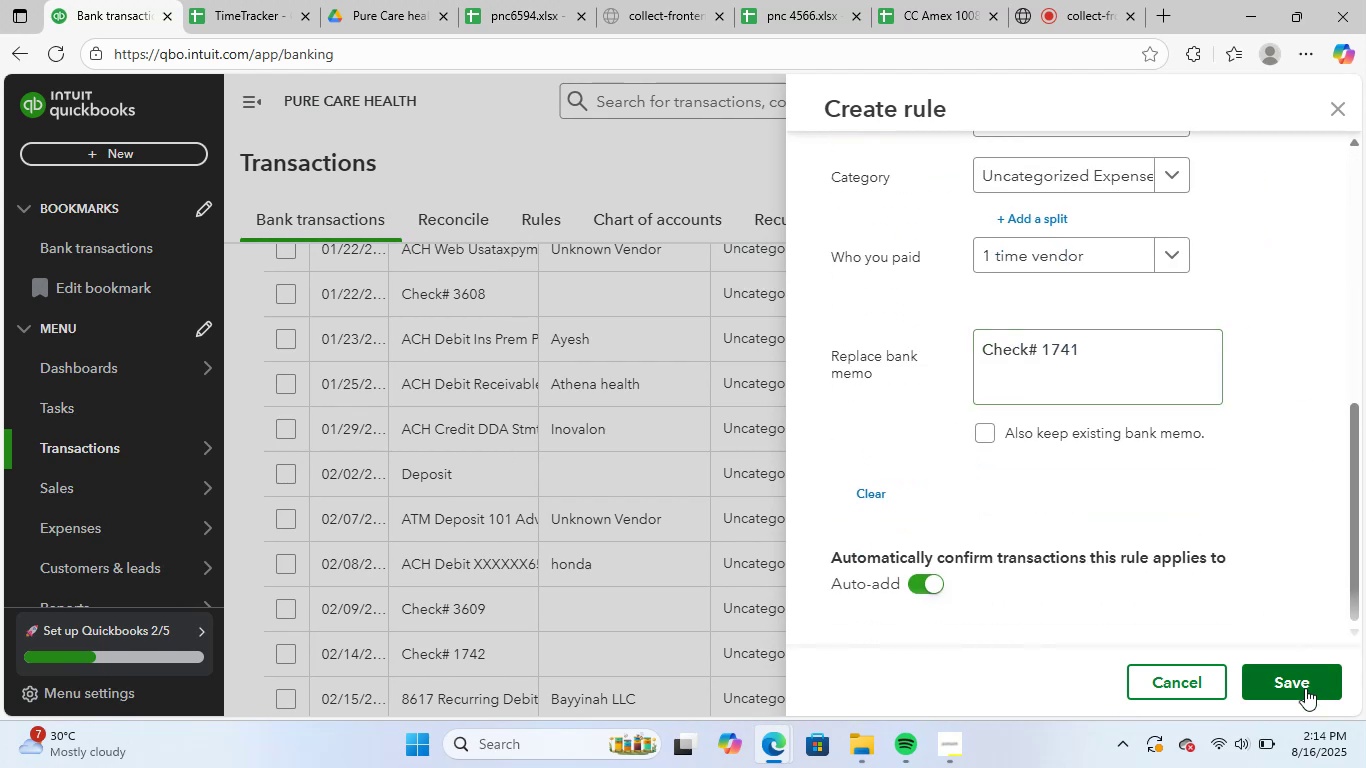 
left_click([1305, 688])
 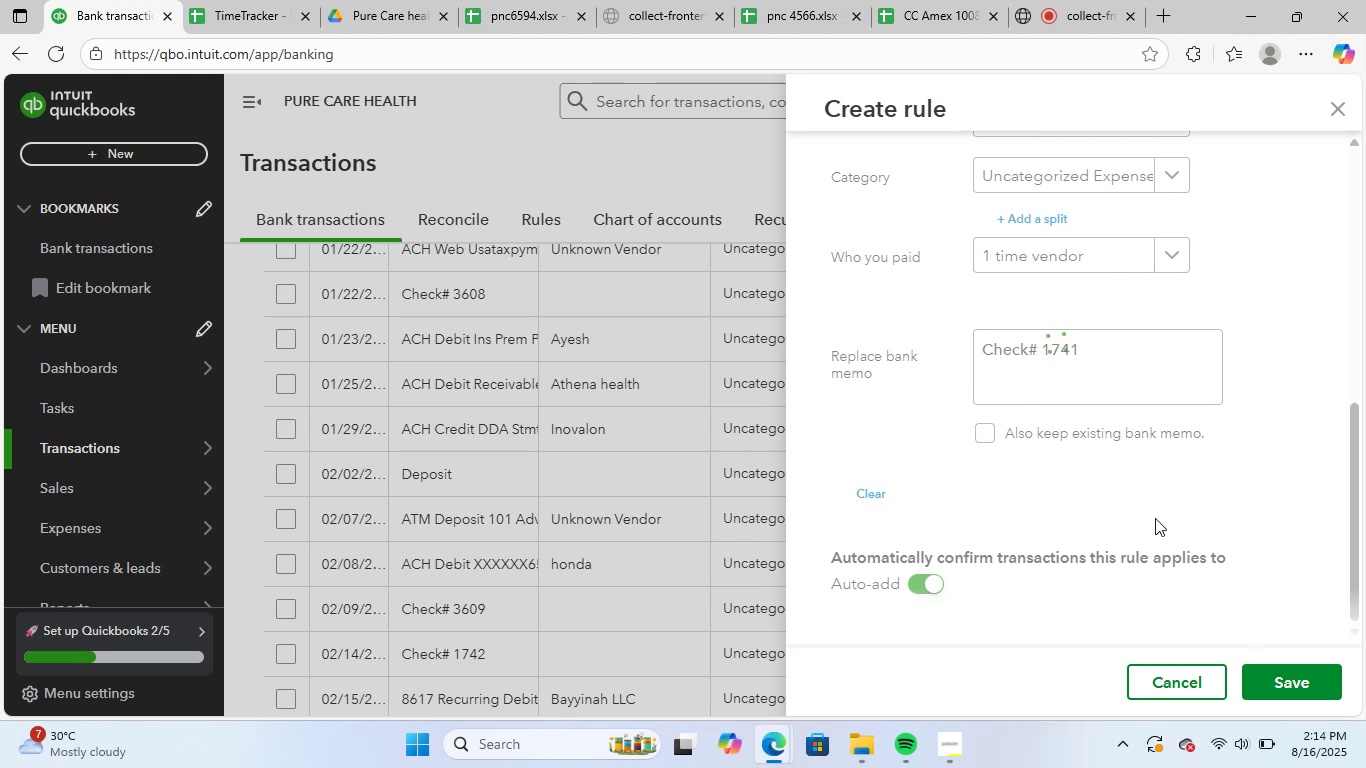 
wait(9.63)
 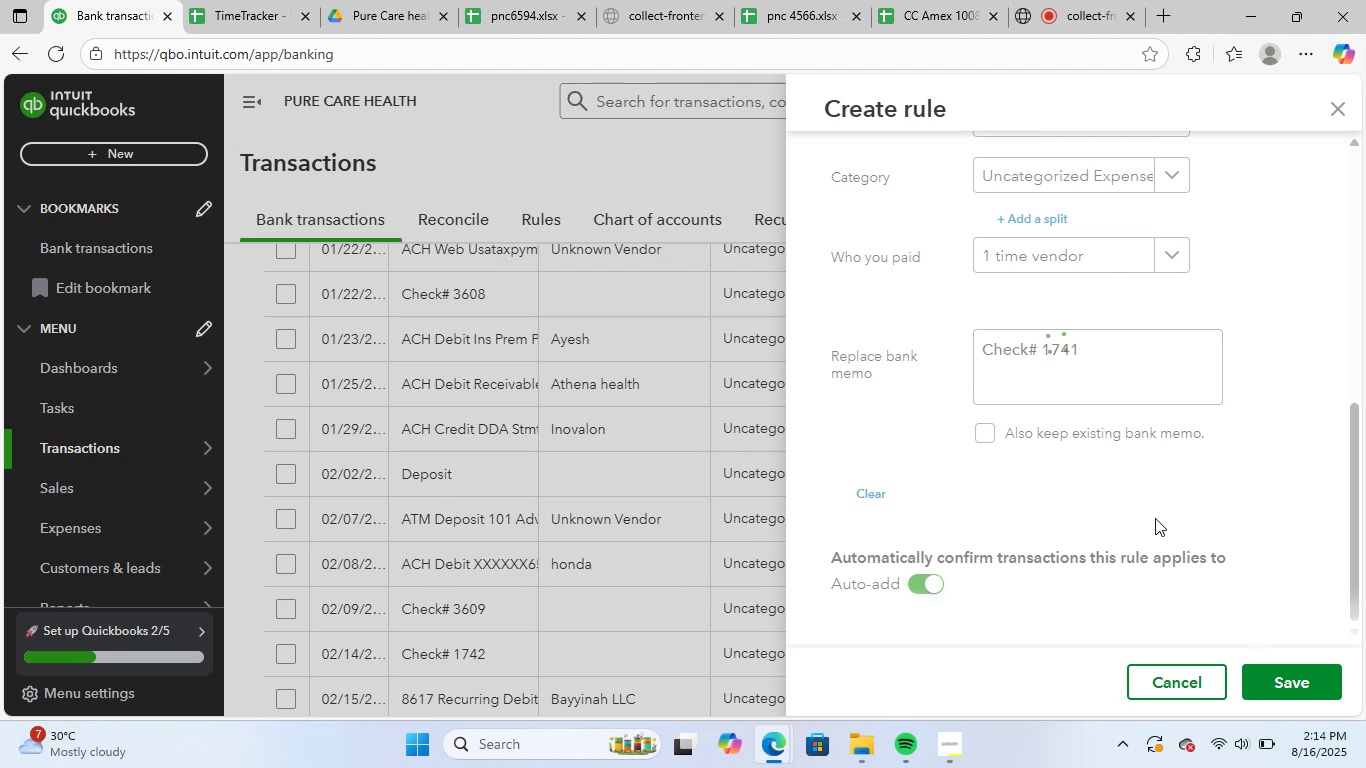 
scroll: coordinate [824, 548], scroll_direction: up, amount: 6.0
 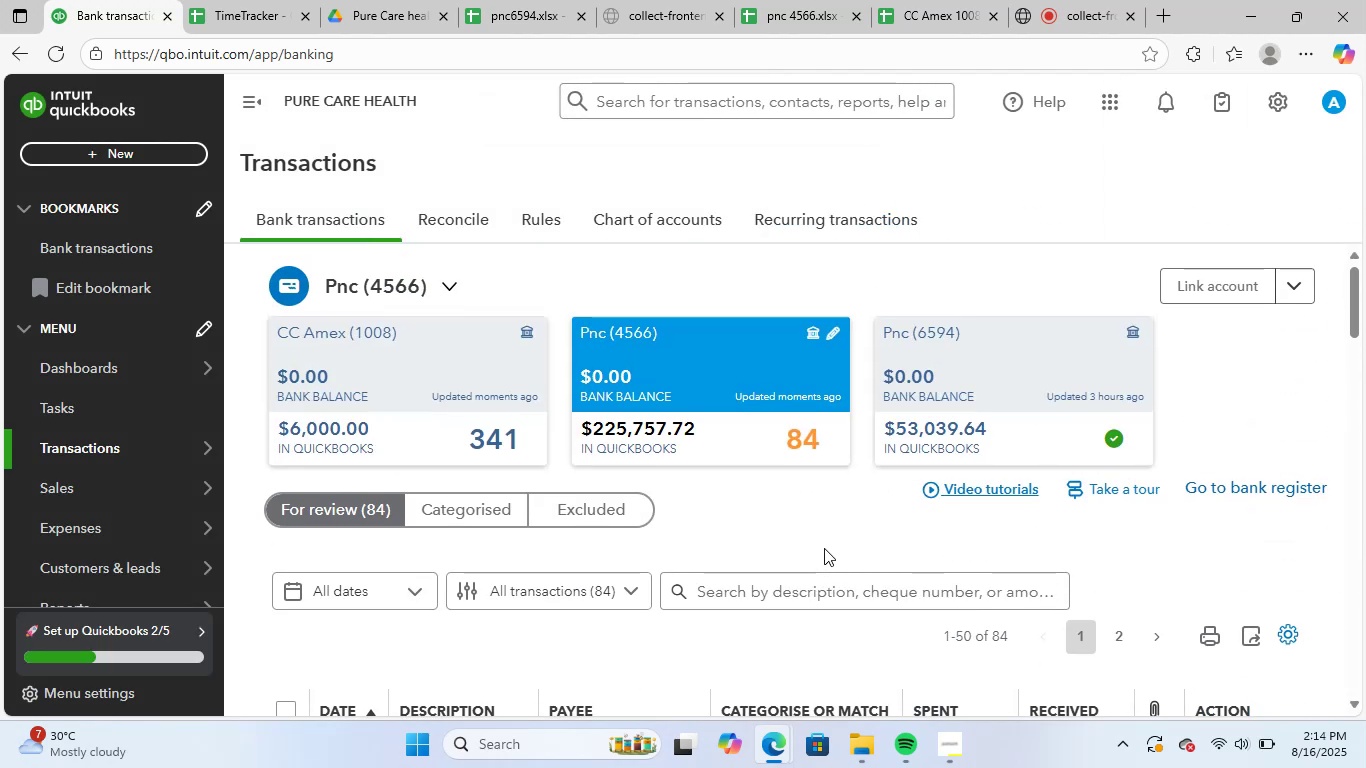 
scroll: coordinate [824, 548], scroll_direction: down, amount: 3.0
 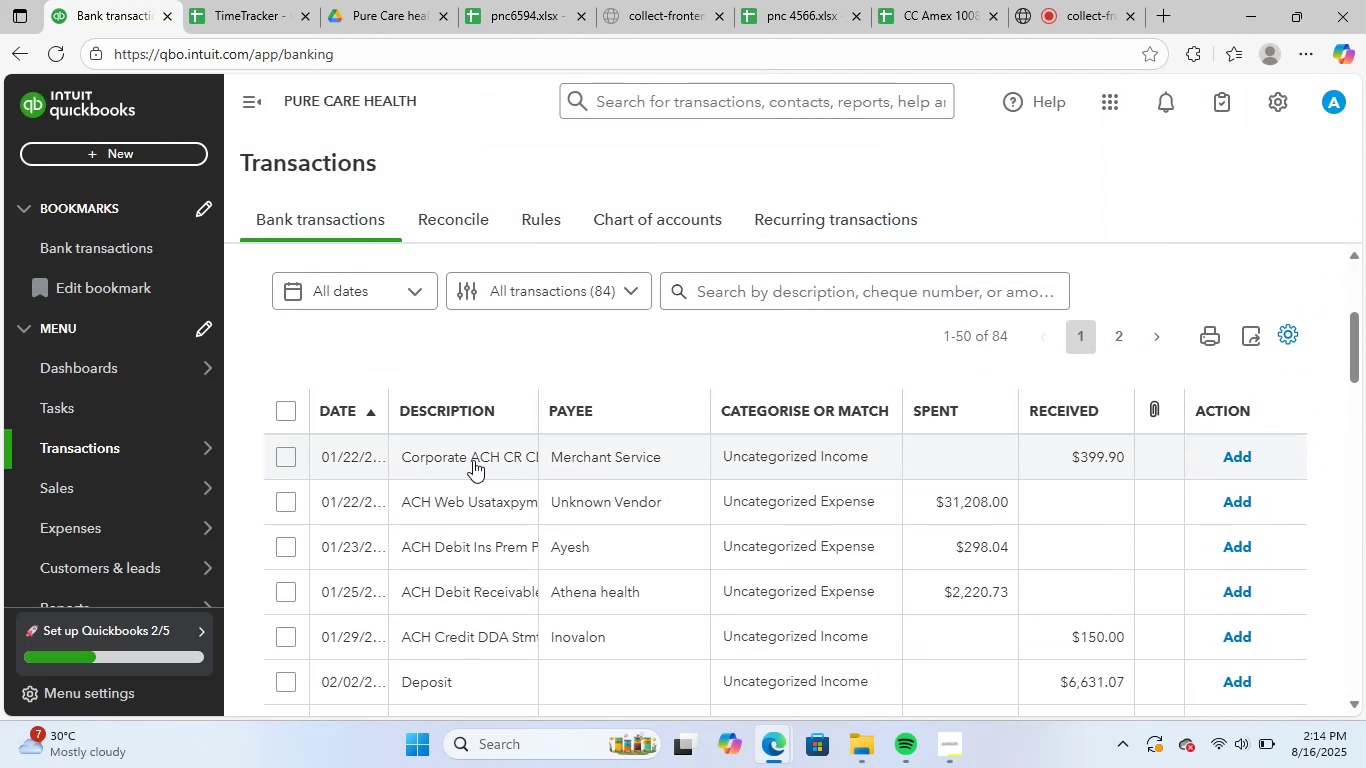 
left_click([466, 458])
 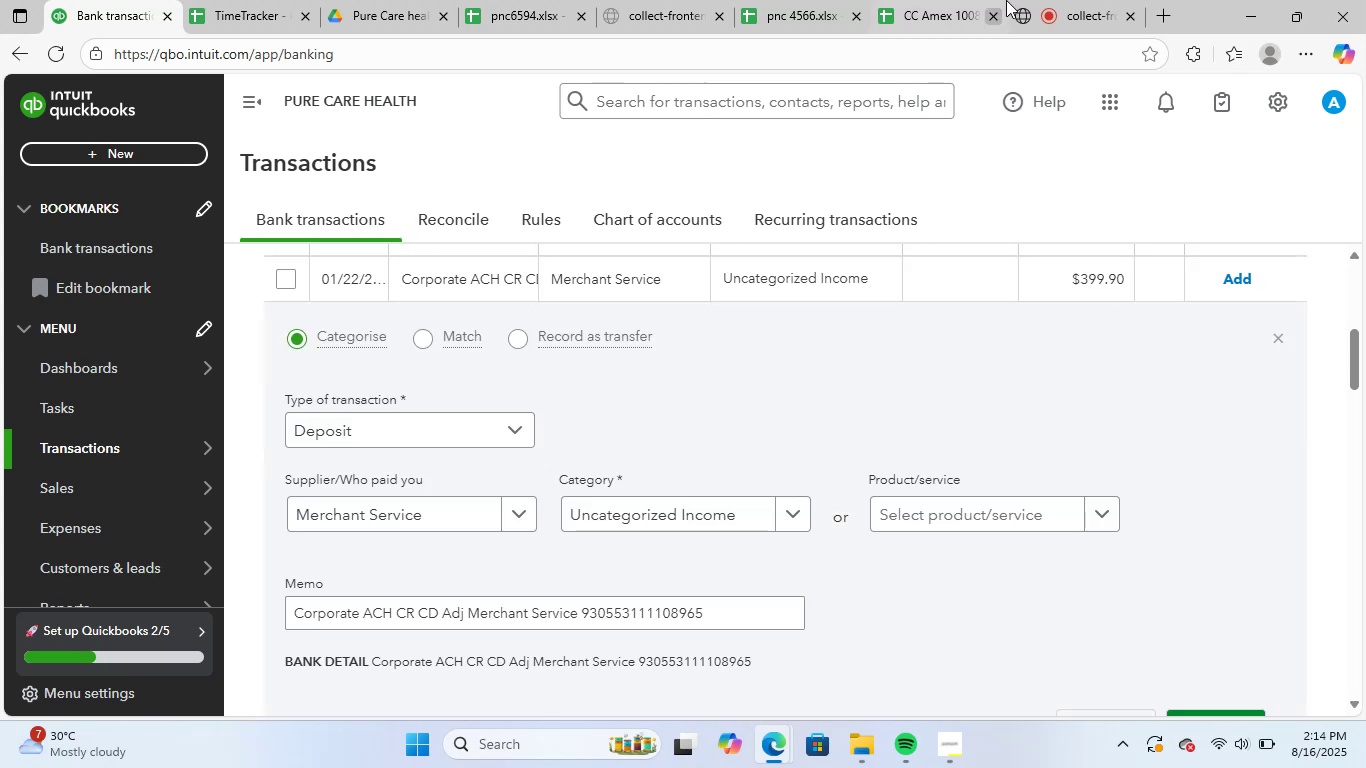 
left_click([1068, 0])
 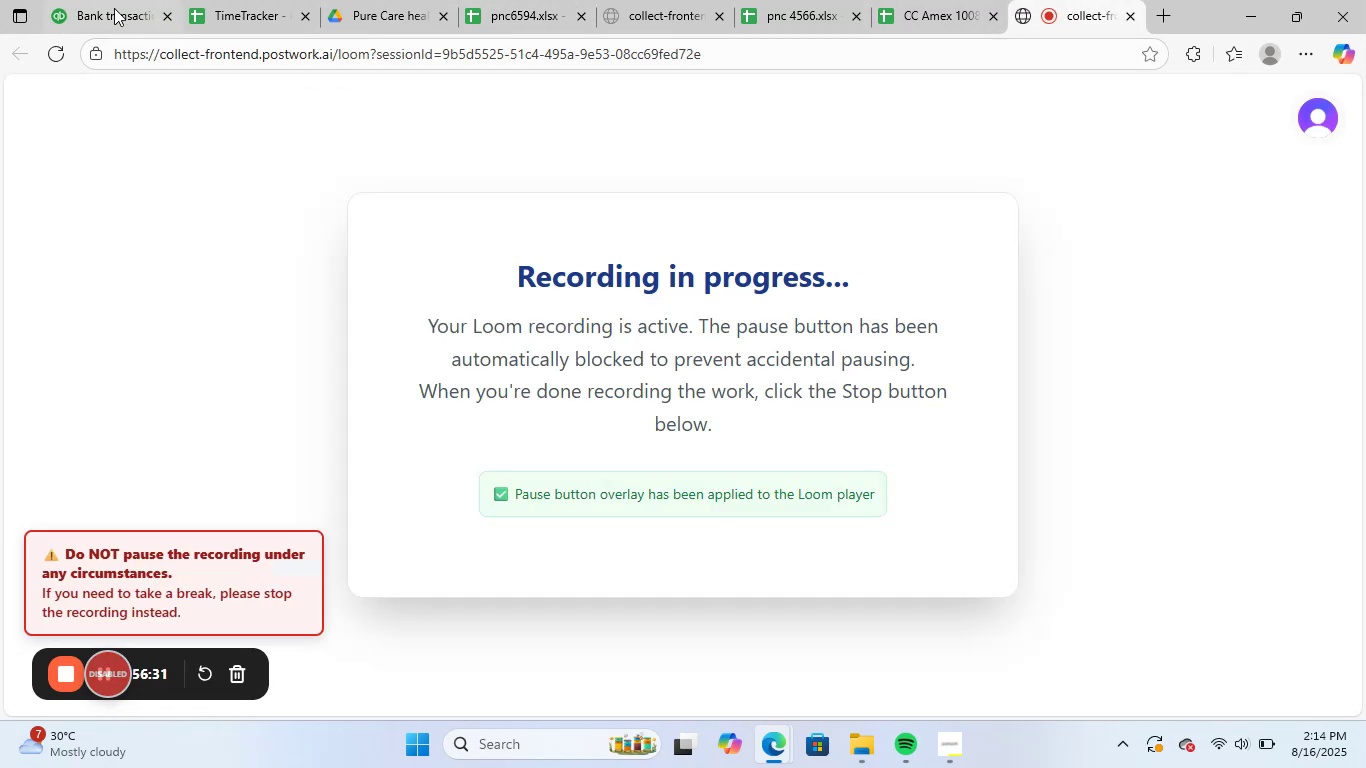 
left_click([125, 0])
 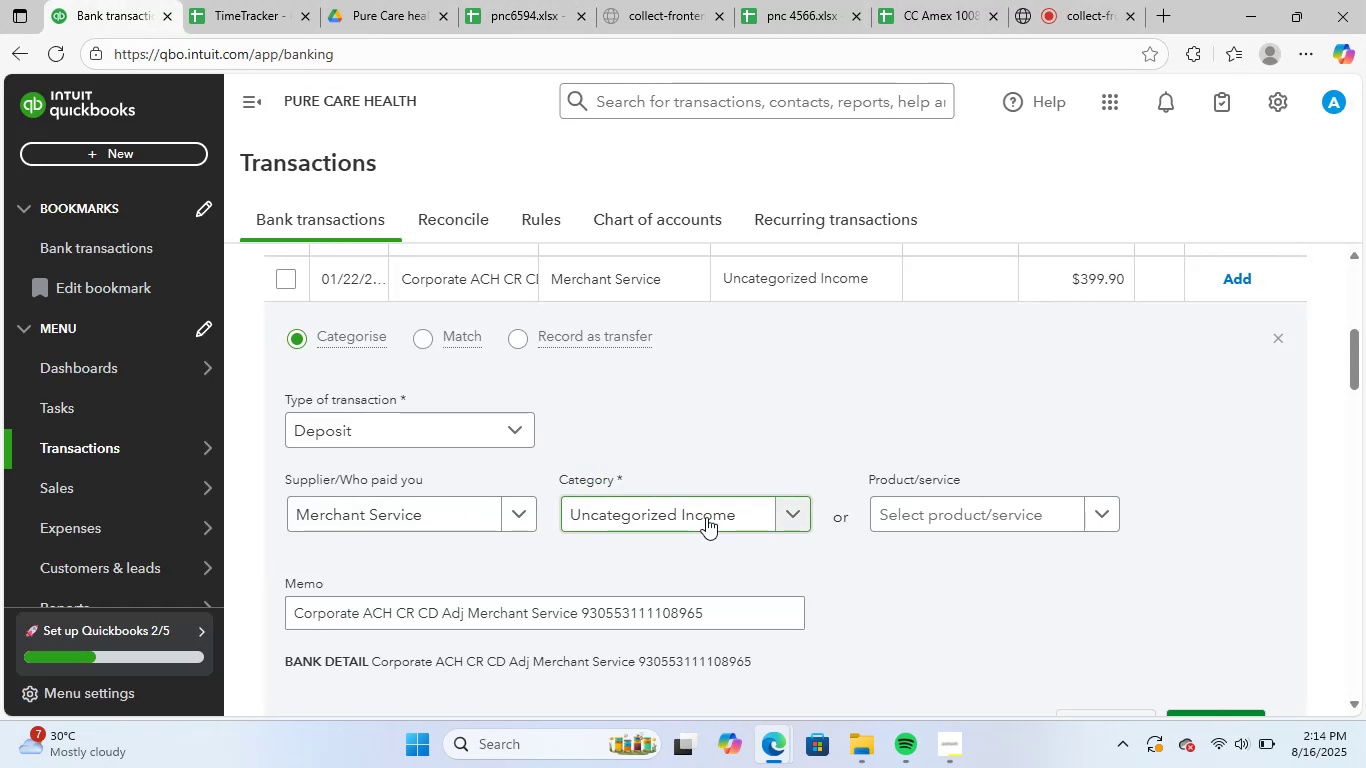 
left_click([706, 517])
 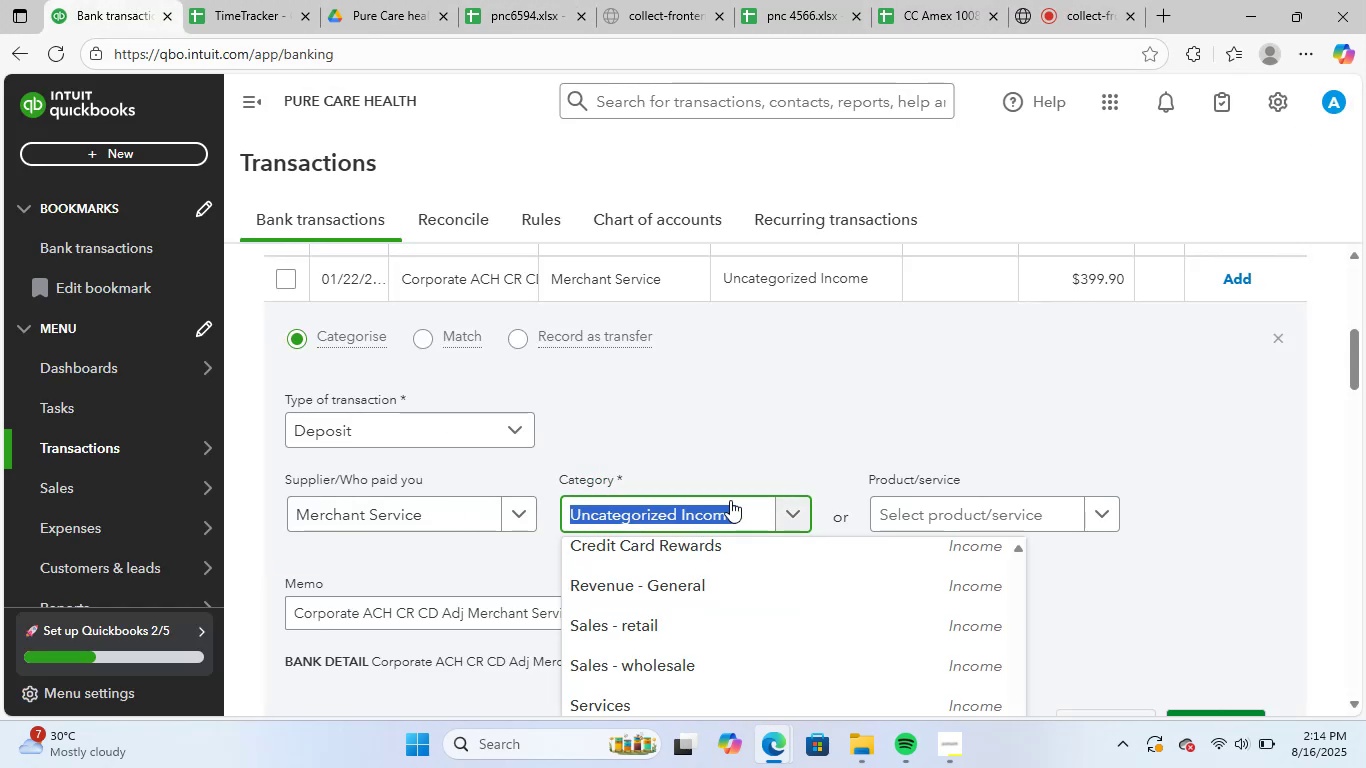 
type(gene)
 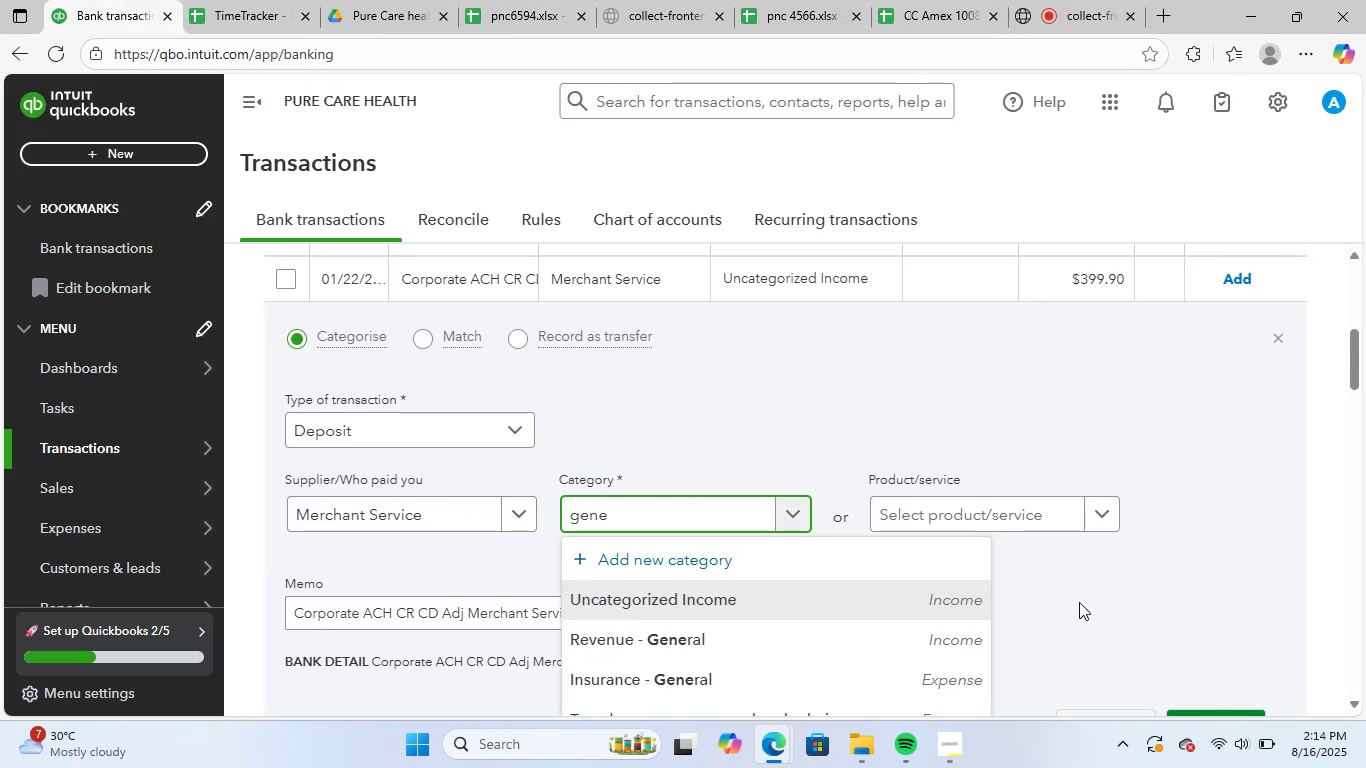 
scroll: coordinate [1214, 596], scroll_direction: down, amount: 2.0
 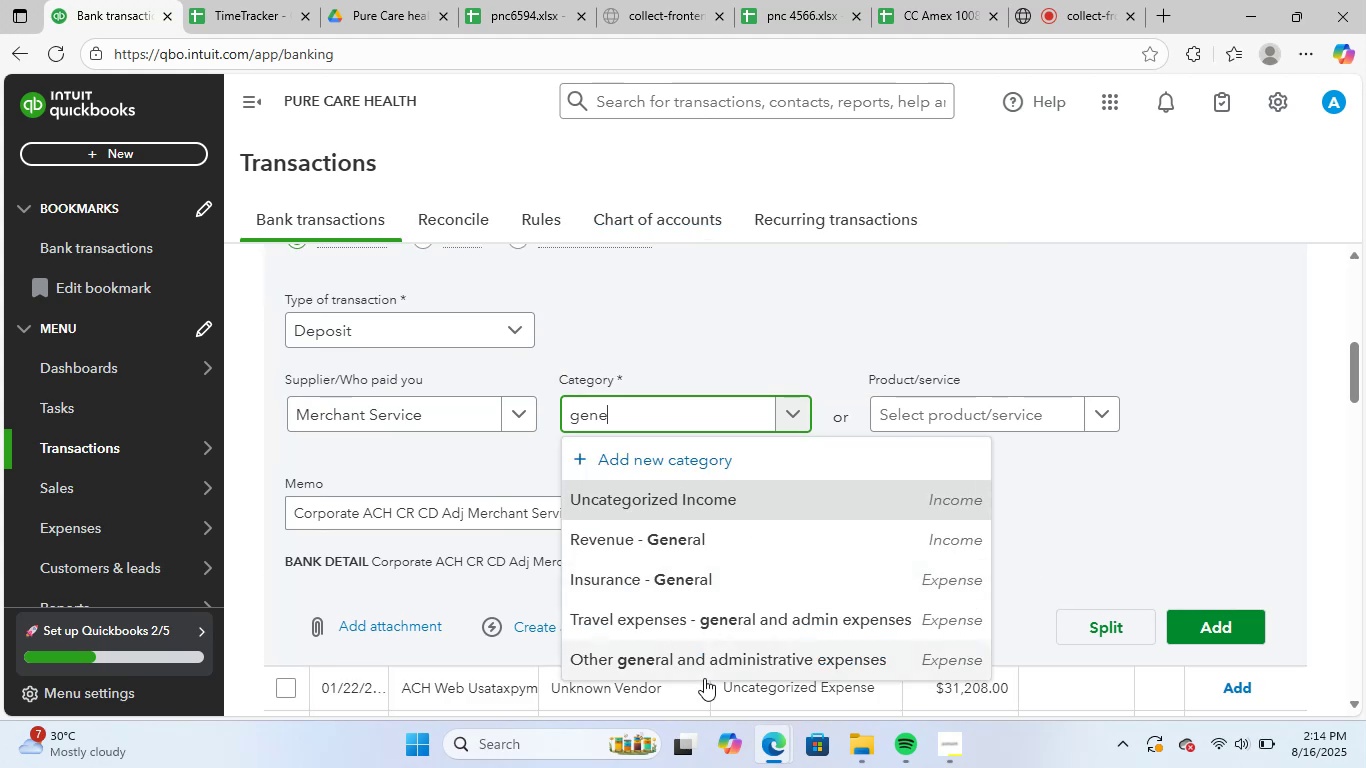 
left_click([729, 657])
 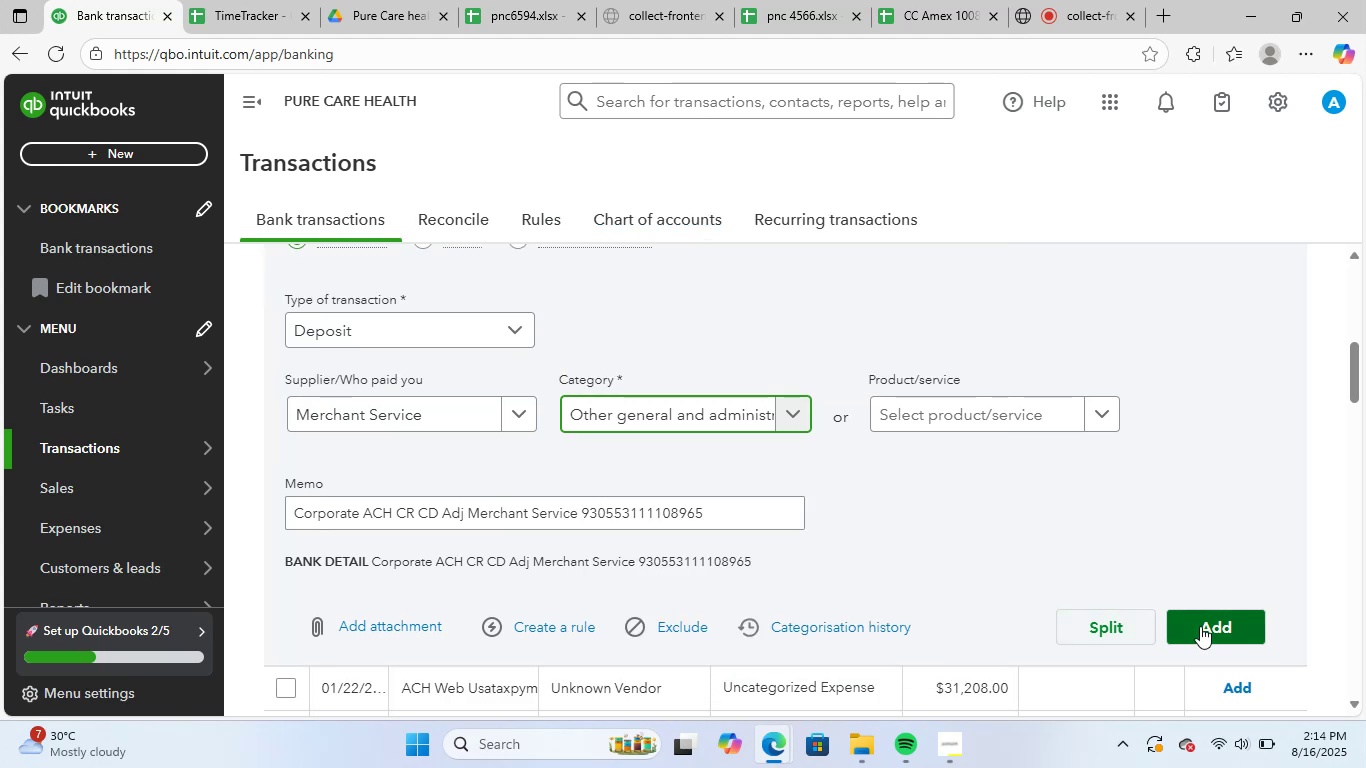 
left_click([1207, 624])
 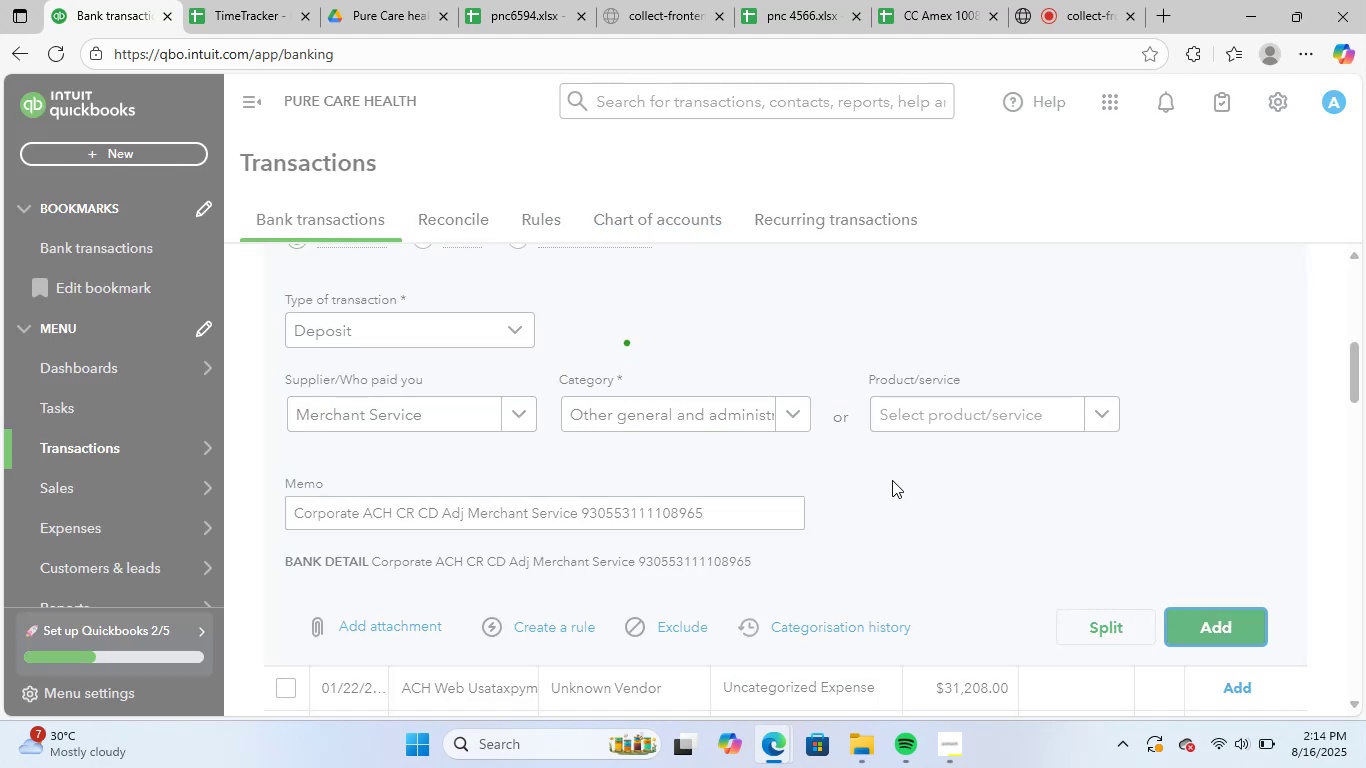 
scroll: coordinate [888, 493], scroll_direction: up, amount: 2.0
 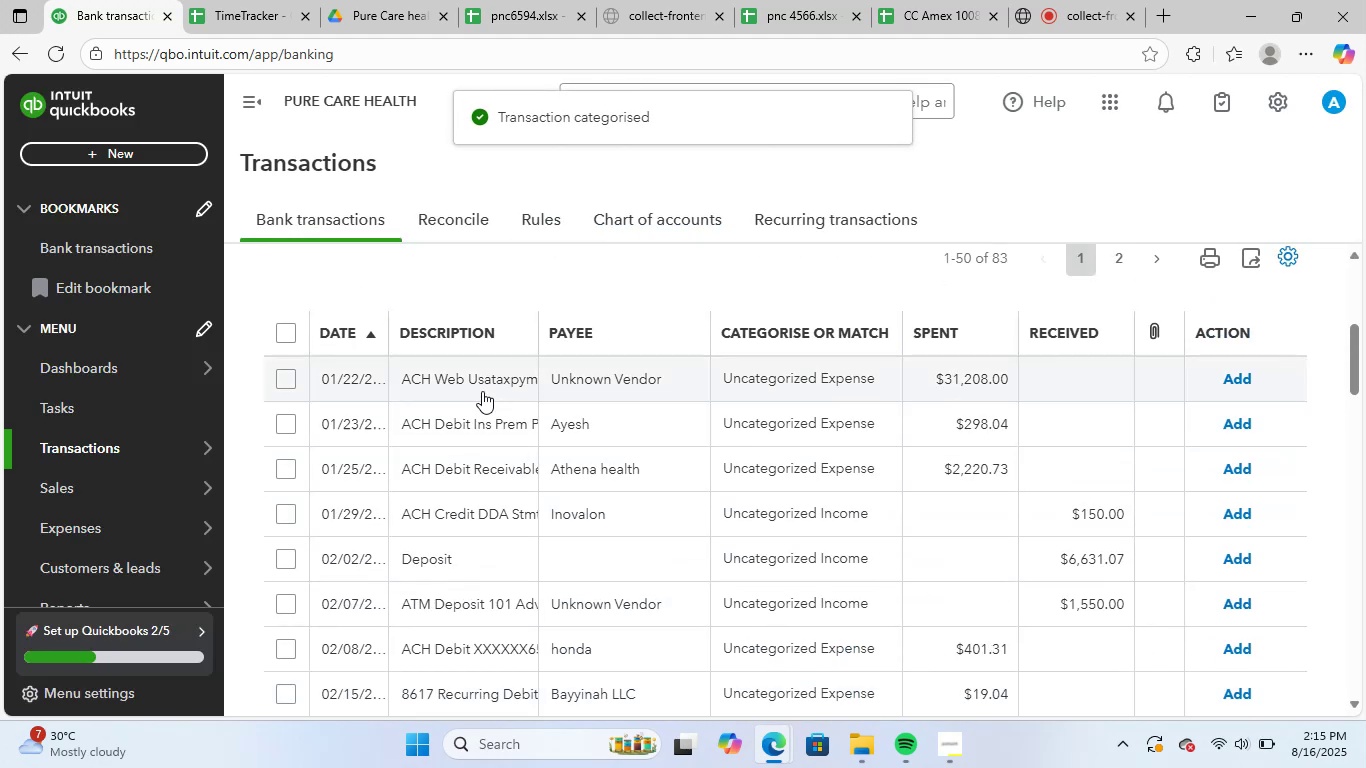 
left_click([485, 390])
 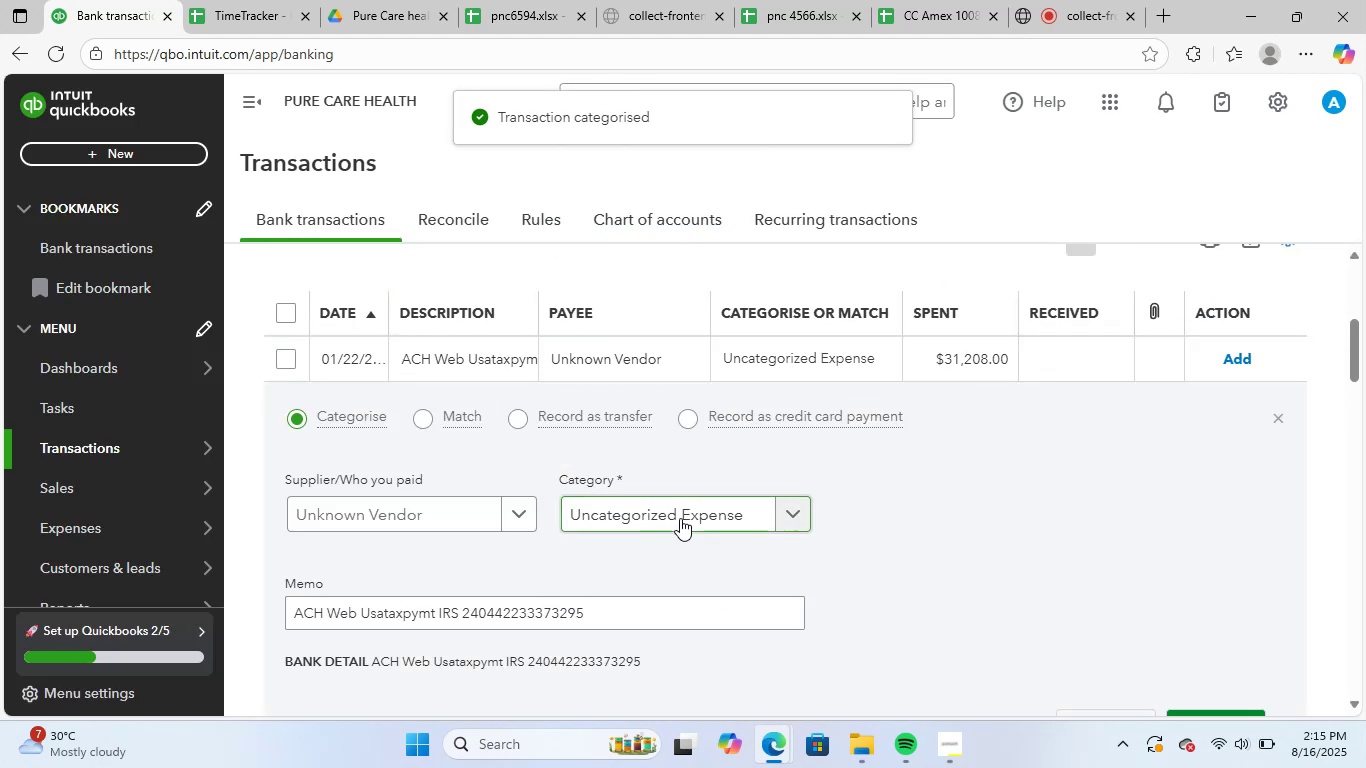 
left_click([684, 514])
 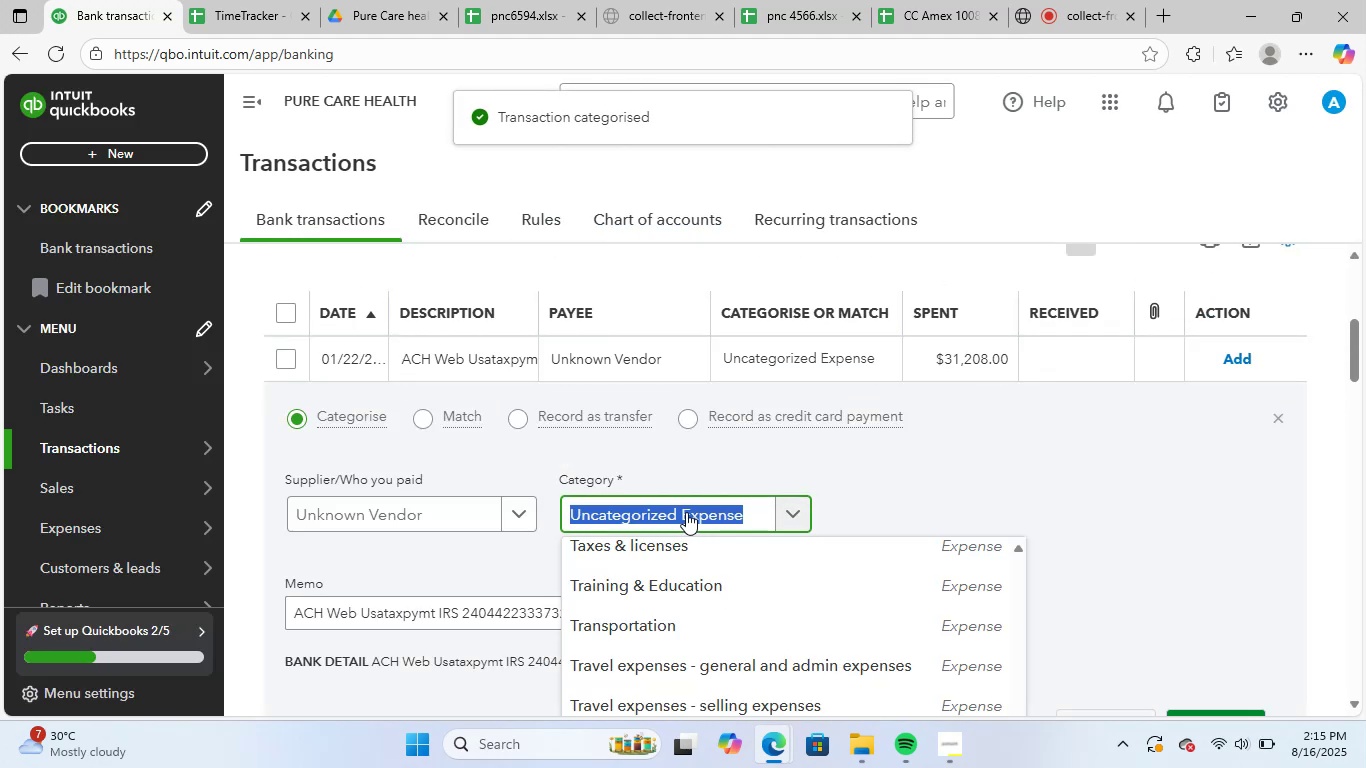 
type(taxe)
 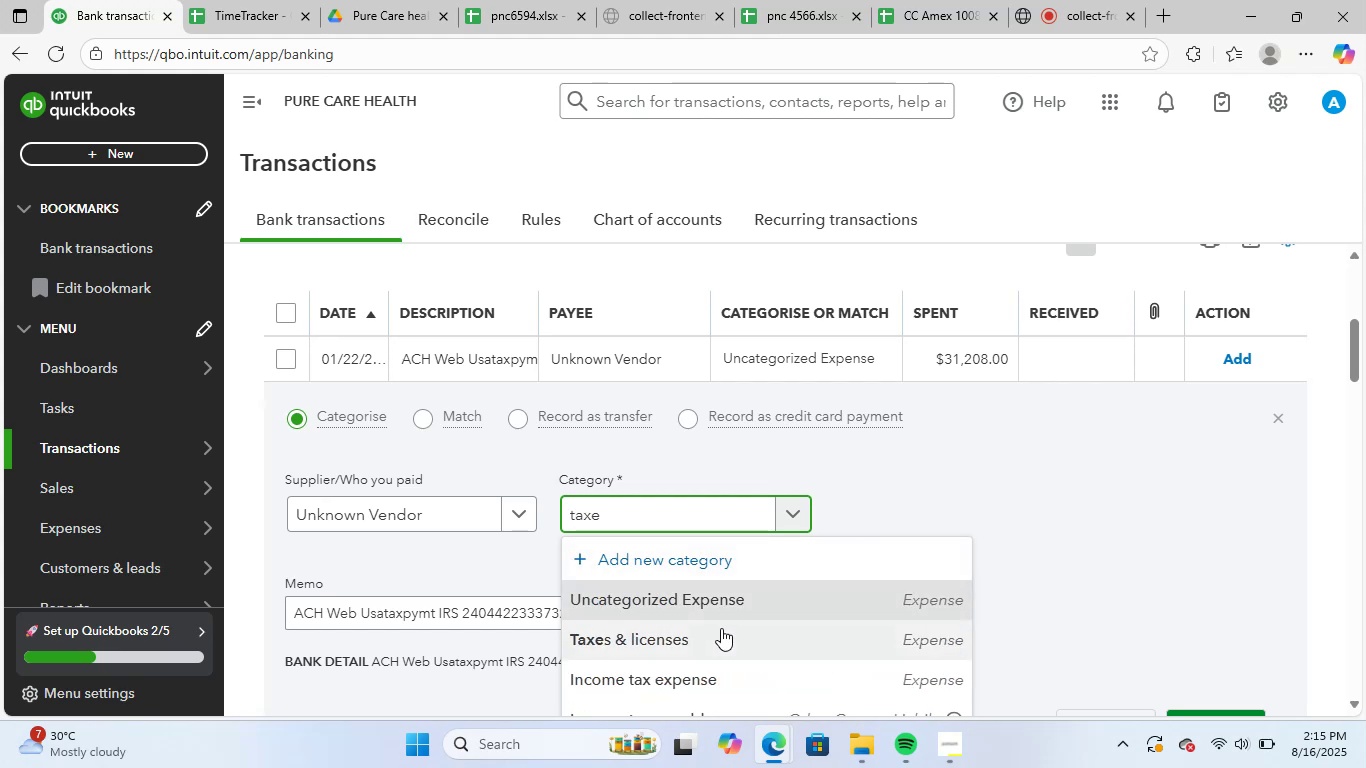 
left_click_drag(start_coordinate=[723, 627], to_coordinate=[717, 626])
 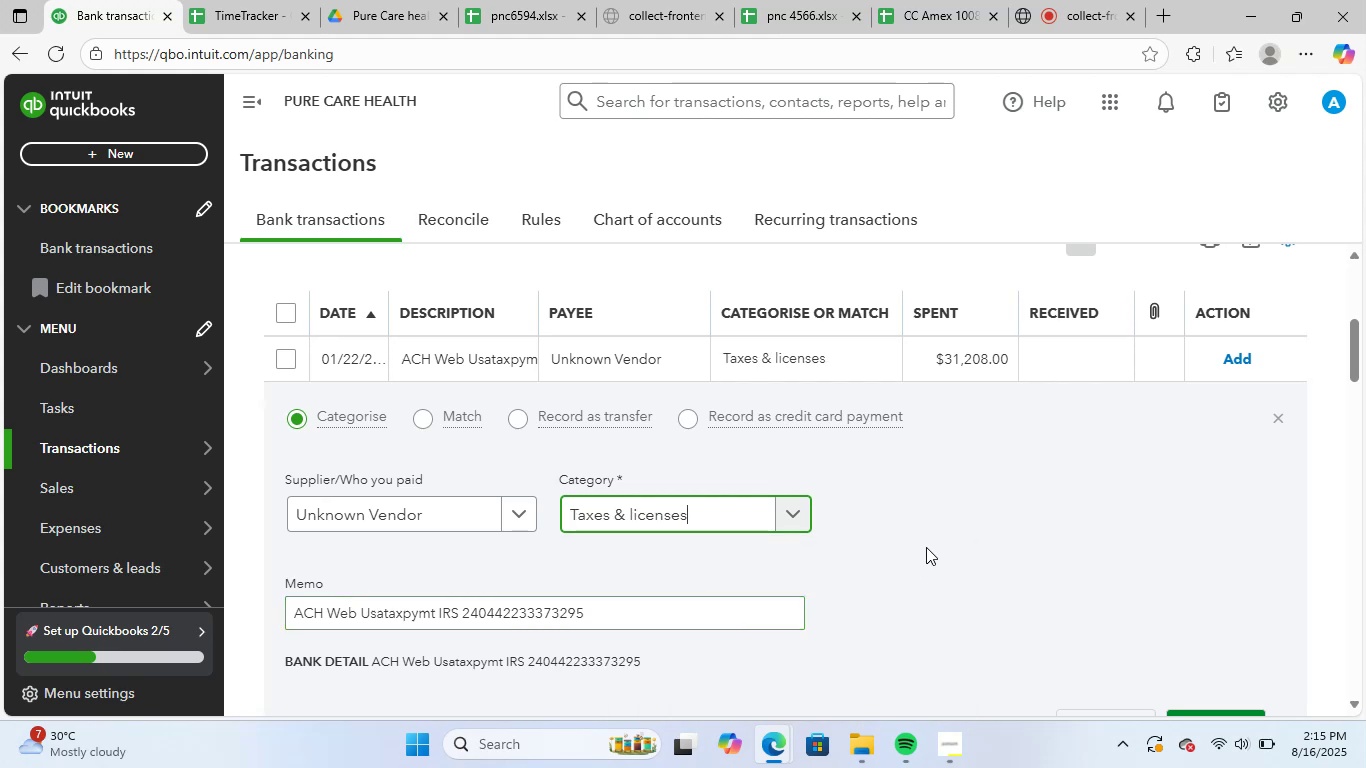 
scroll: coordinate [992, 547], scroll_direction: down, amount: 1.0
 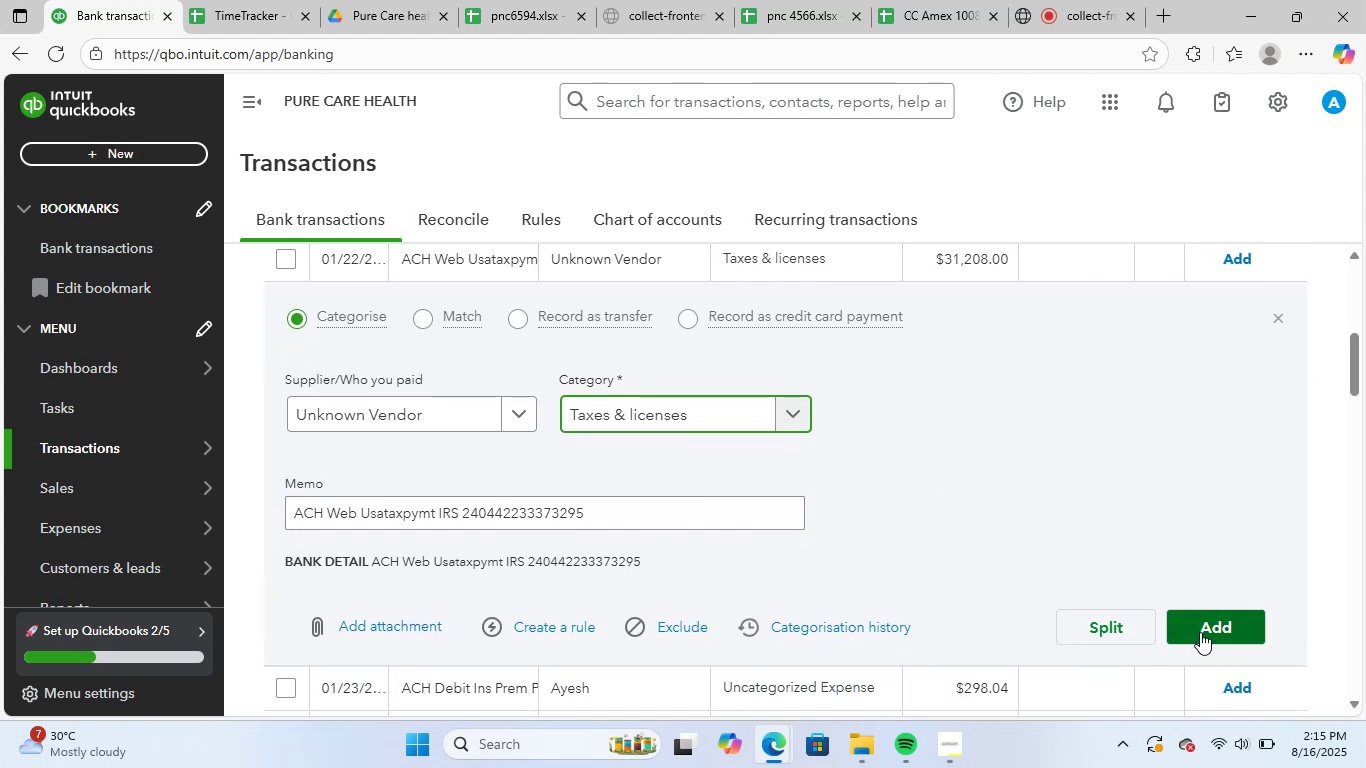 
left_click([1212, 631])
 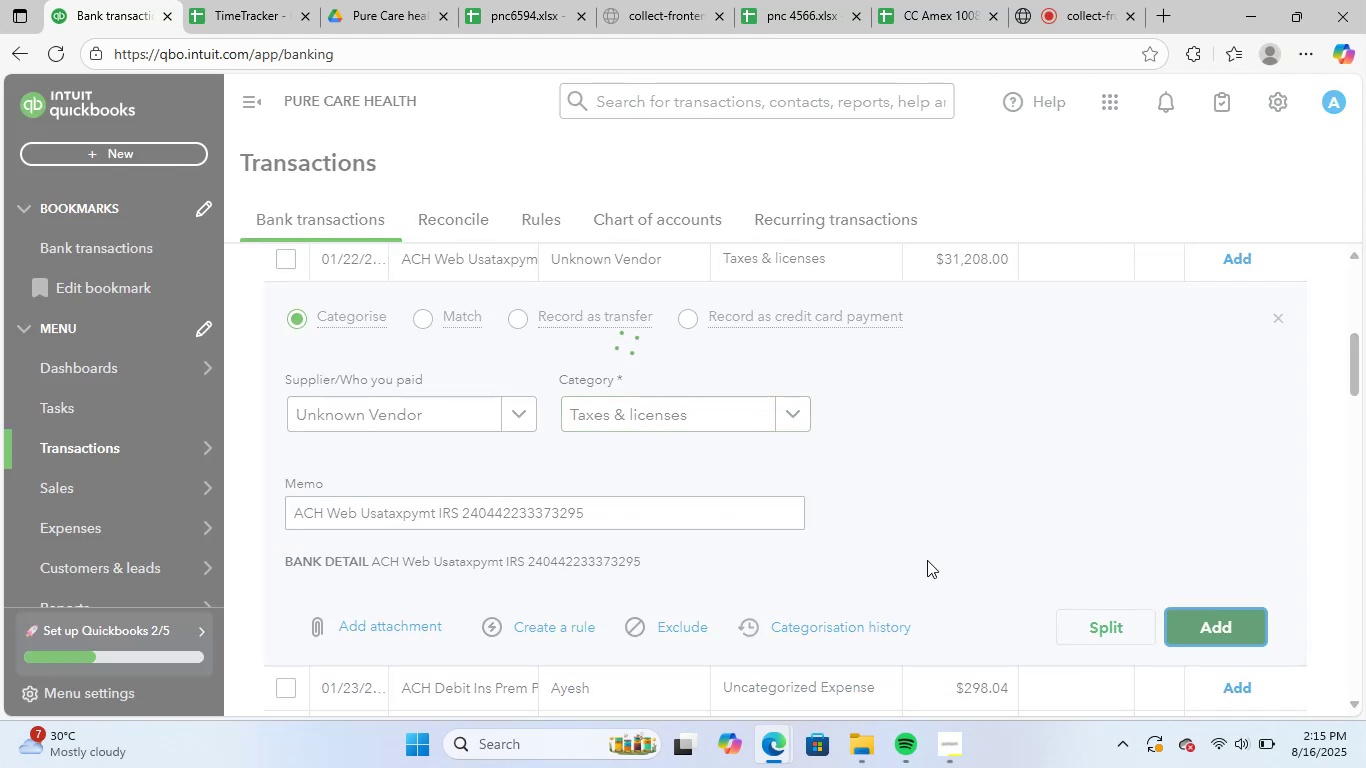 
mouse_move([837, 538])
 